 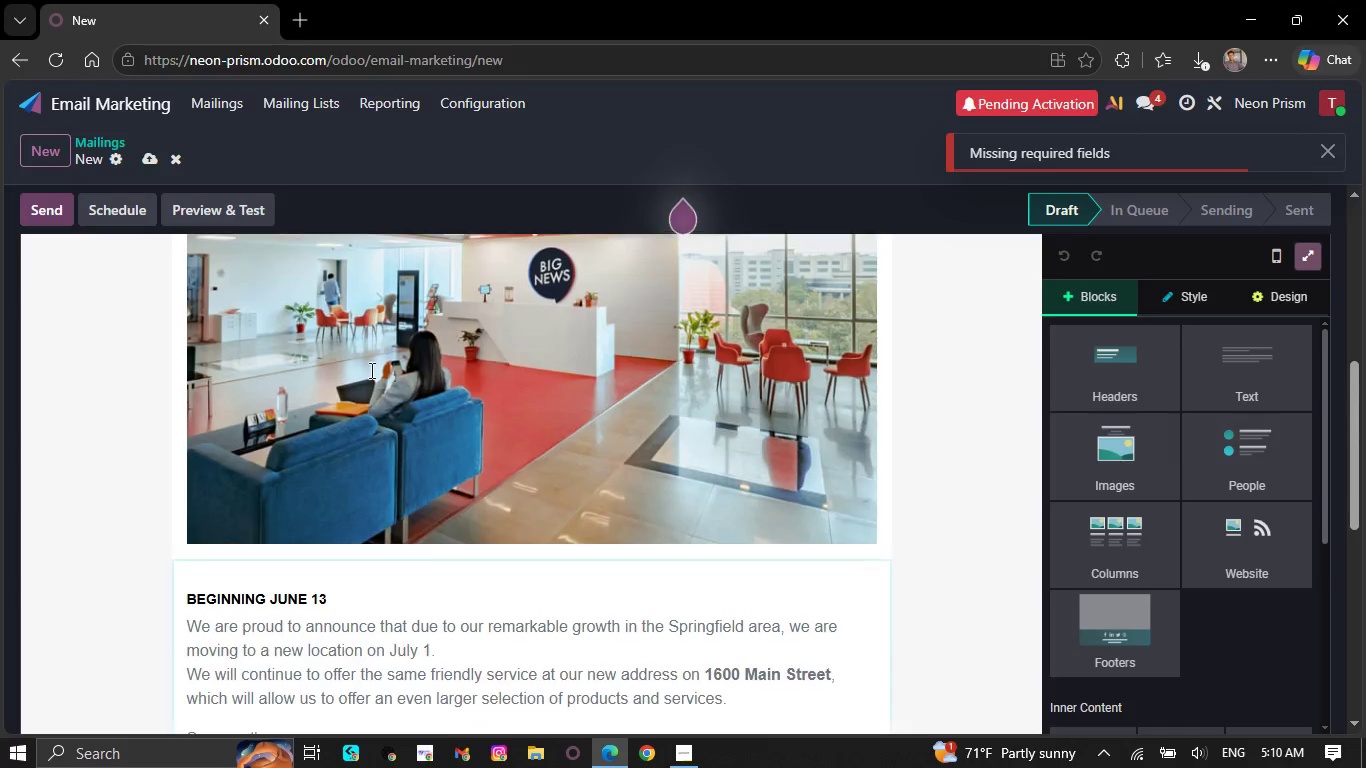 
scroll: coordinate [427, 642], scroll_direction: down, amount: 8.0
 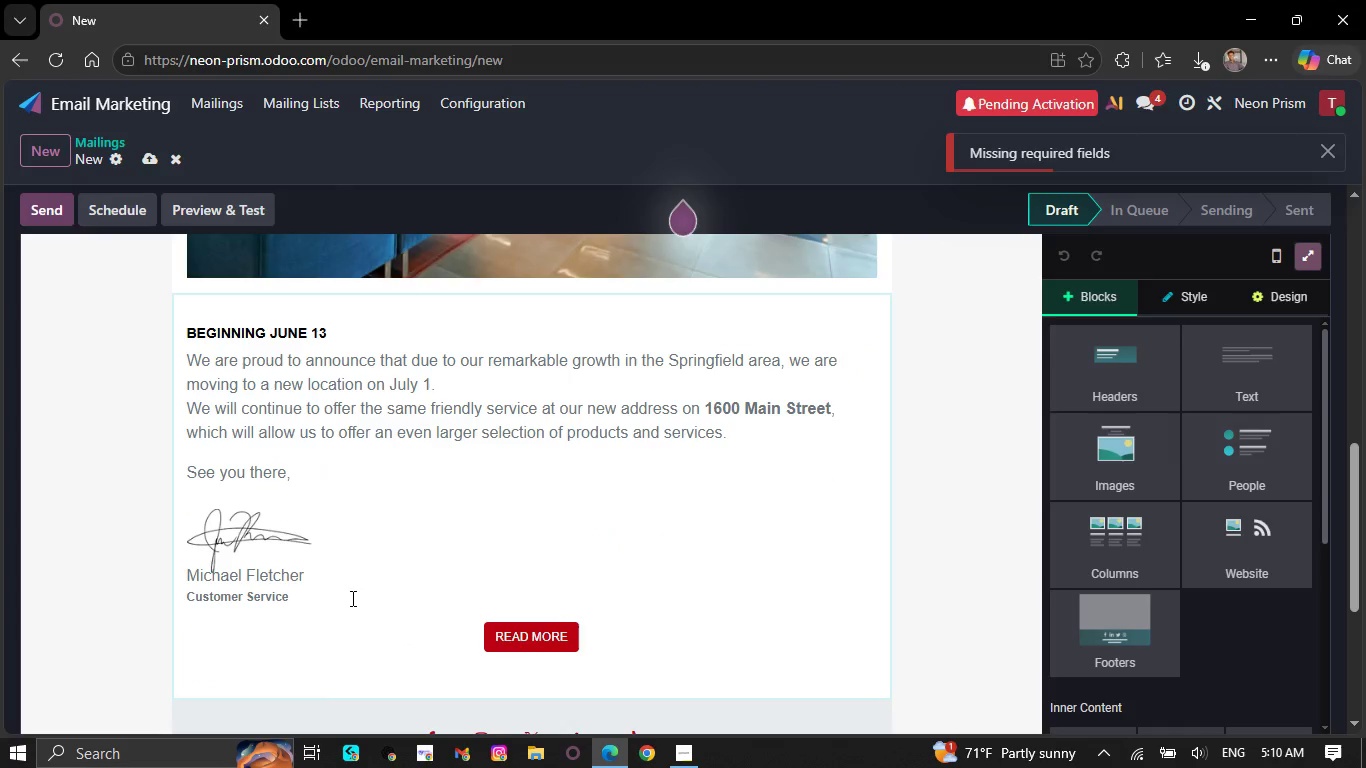 
left_click_drag(start_coordinate=[345, 602], to_coordinate=[201, 427])
 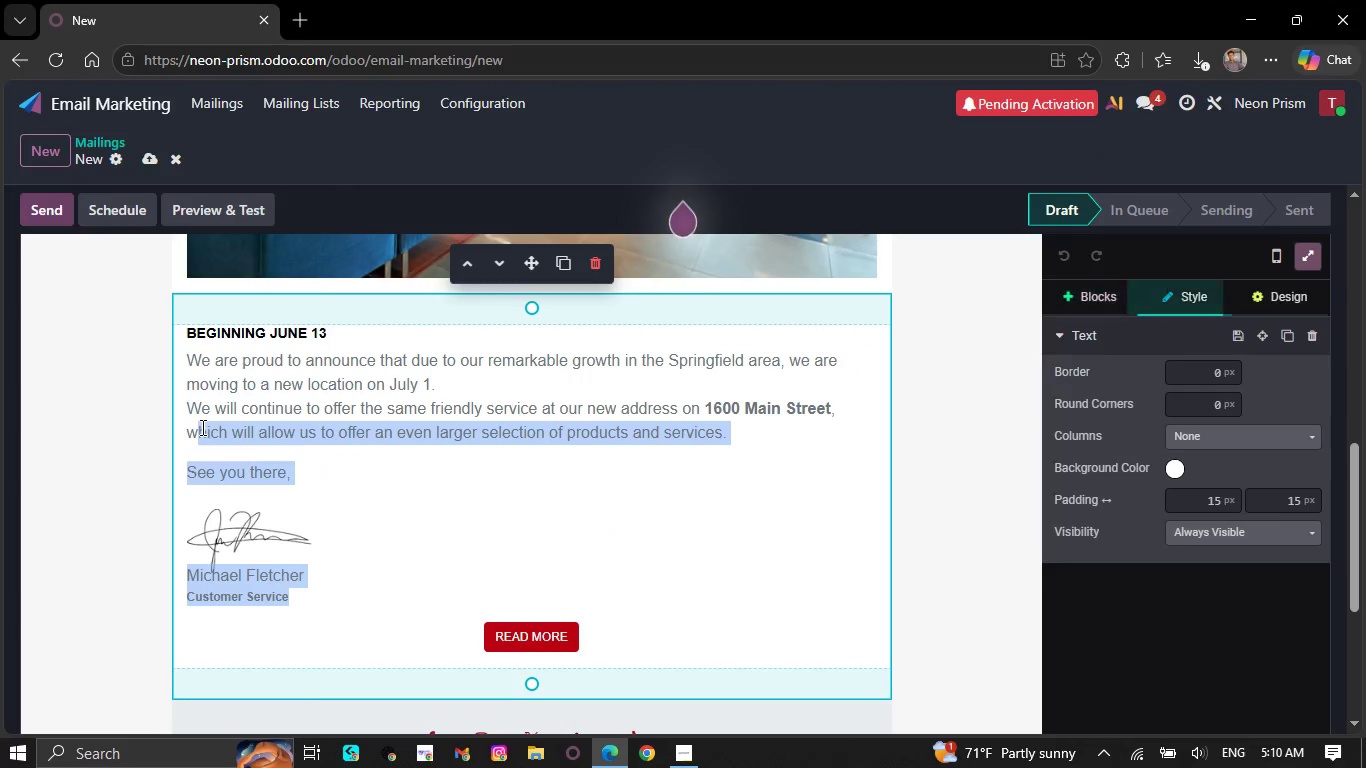 
key(Backspace)
 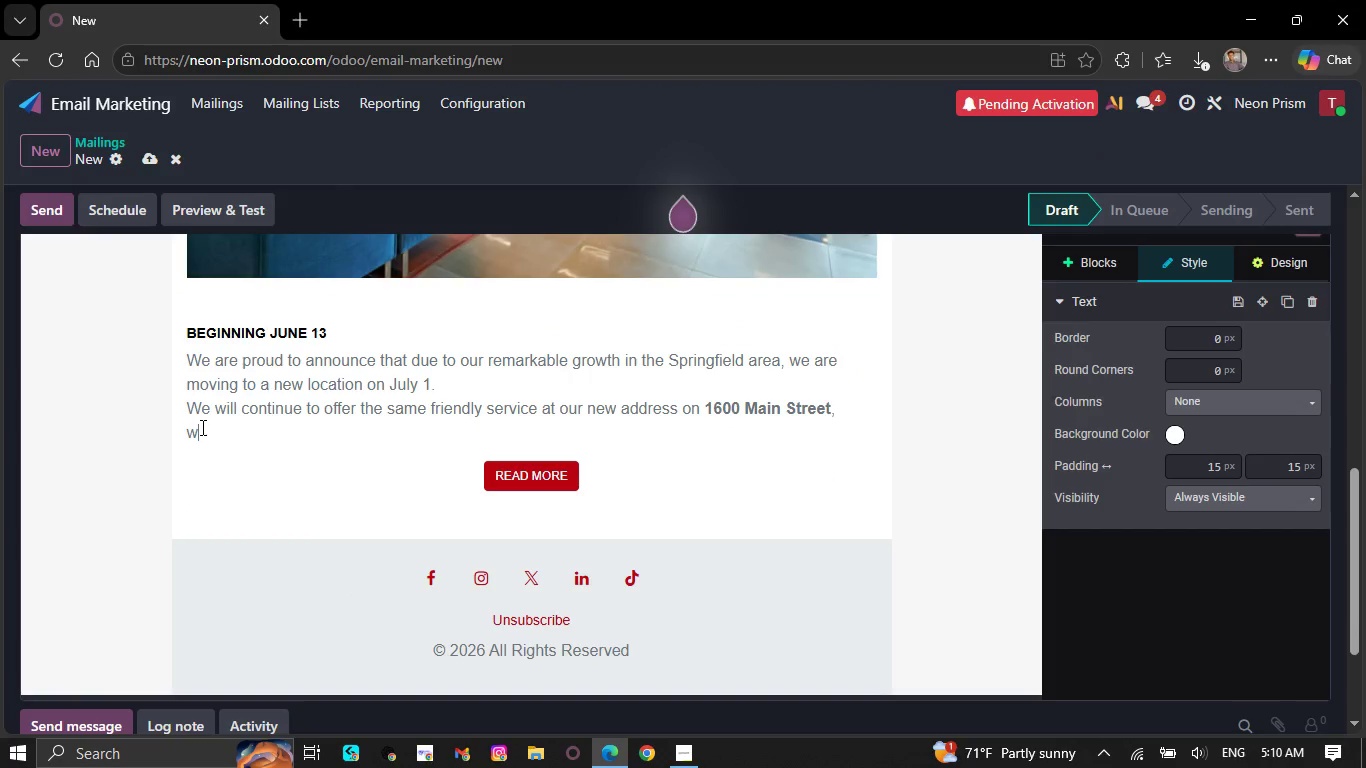 
key(Backspace)
 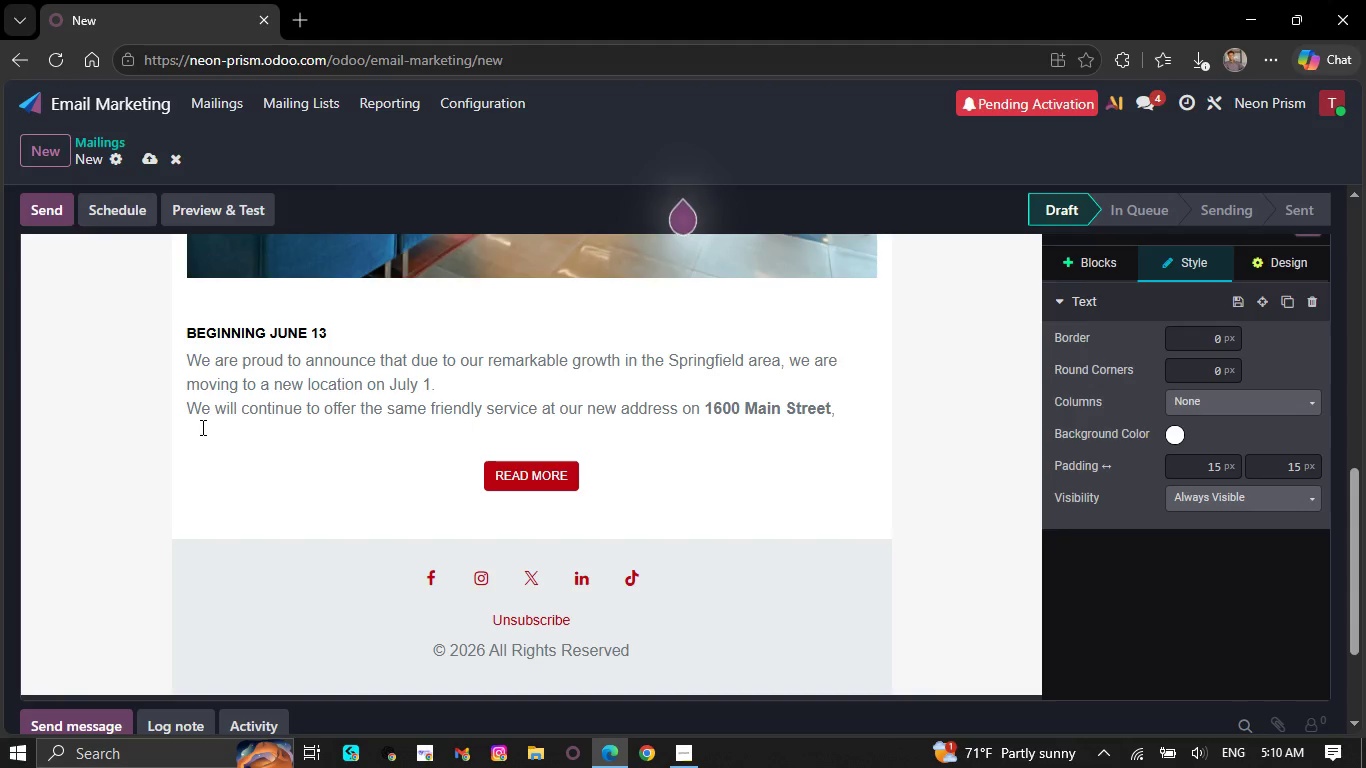 
key(Backspace)
 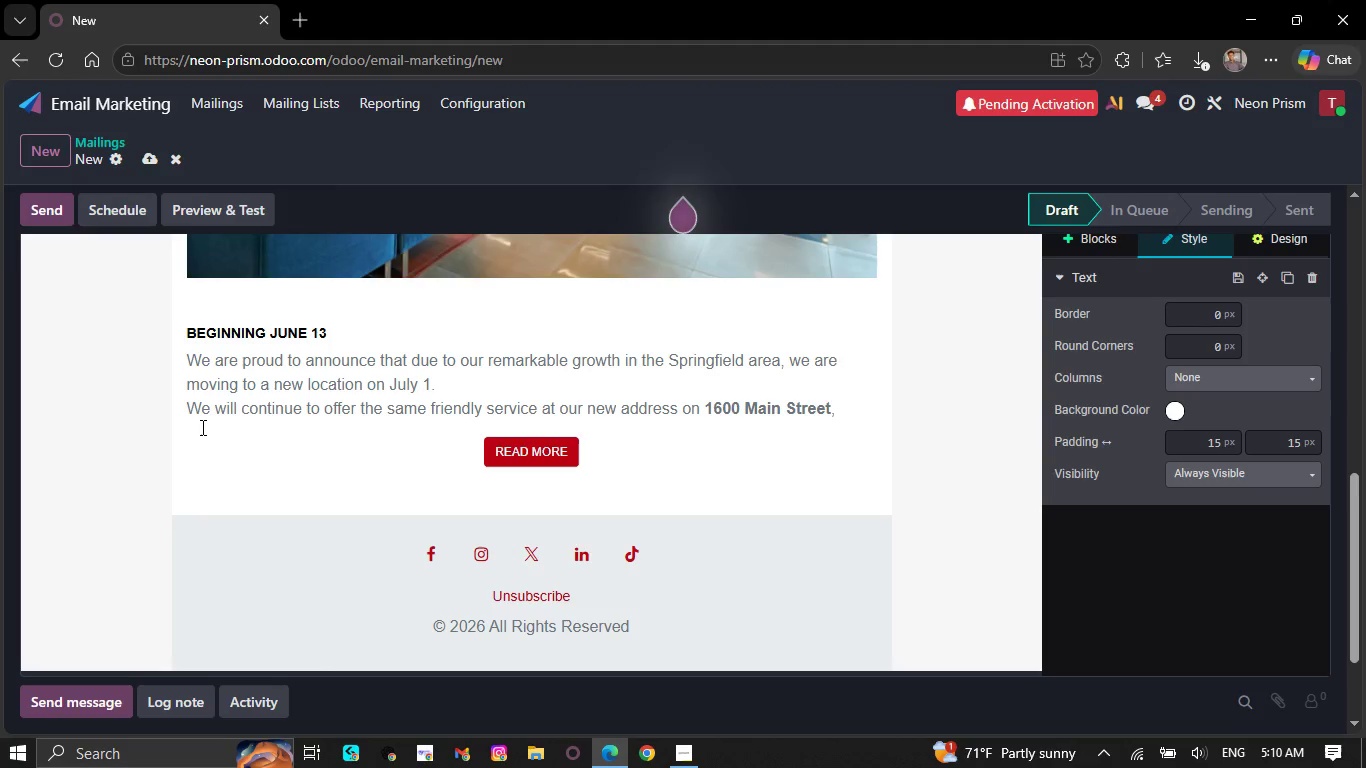 
wait(5.5)
 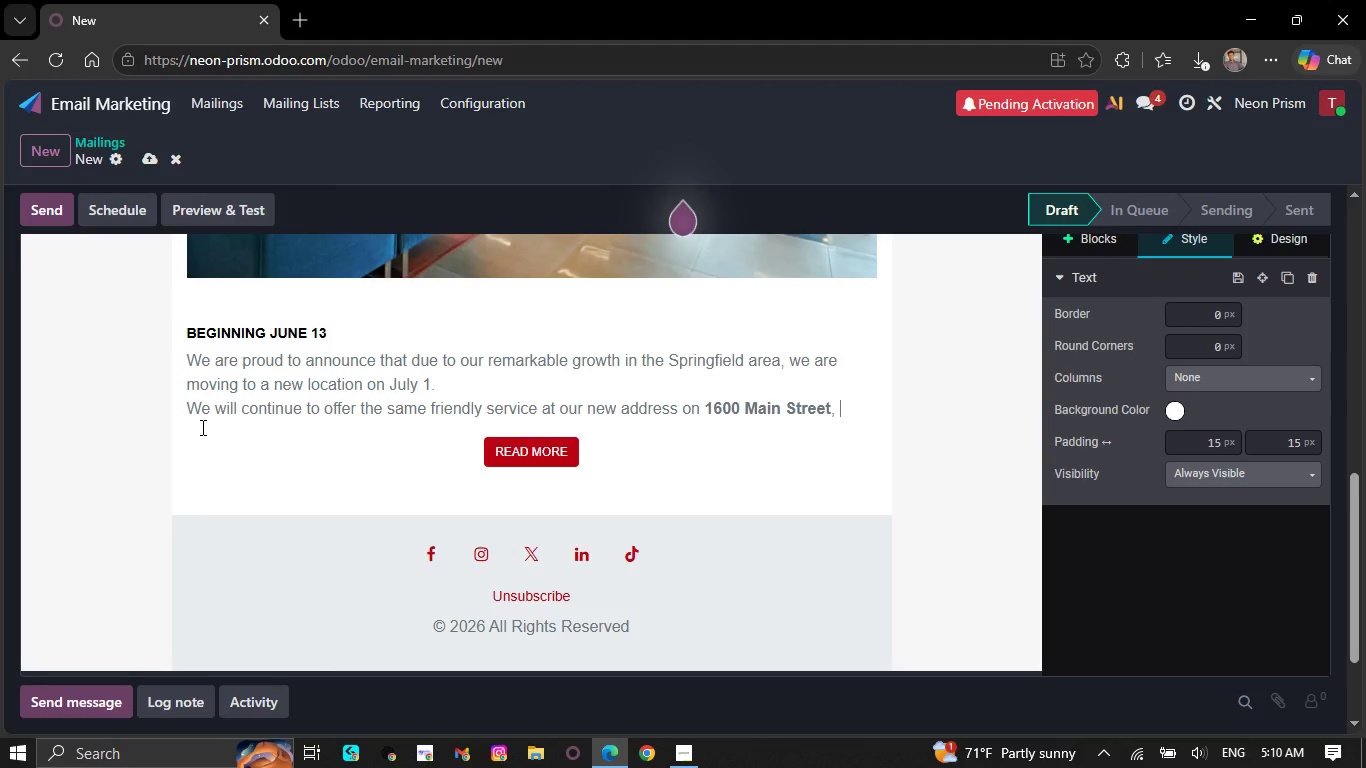 
key(Backspace)
 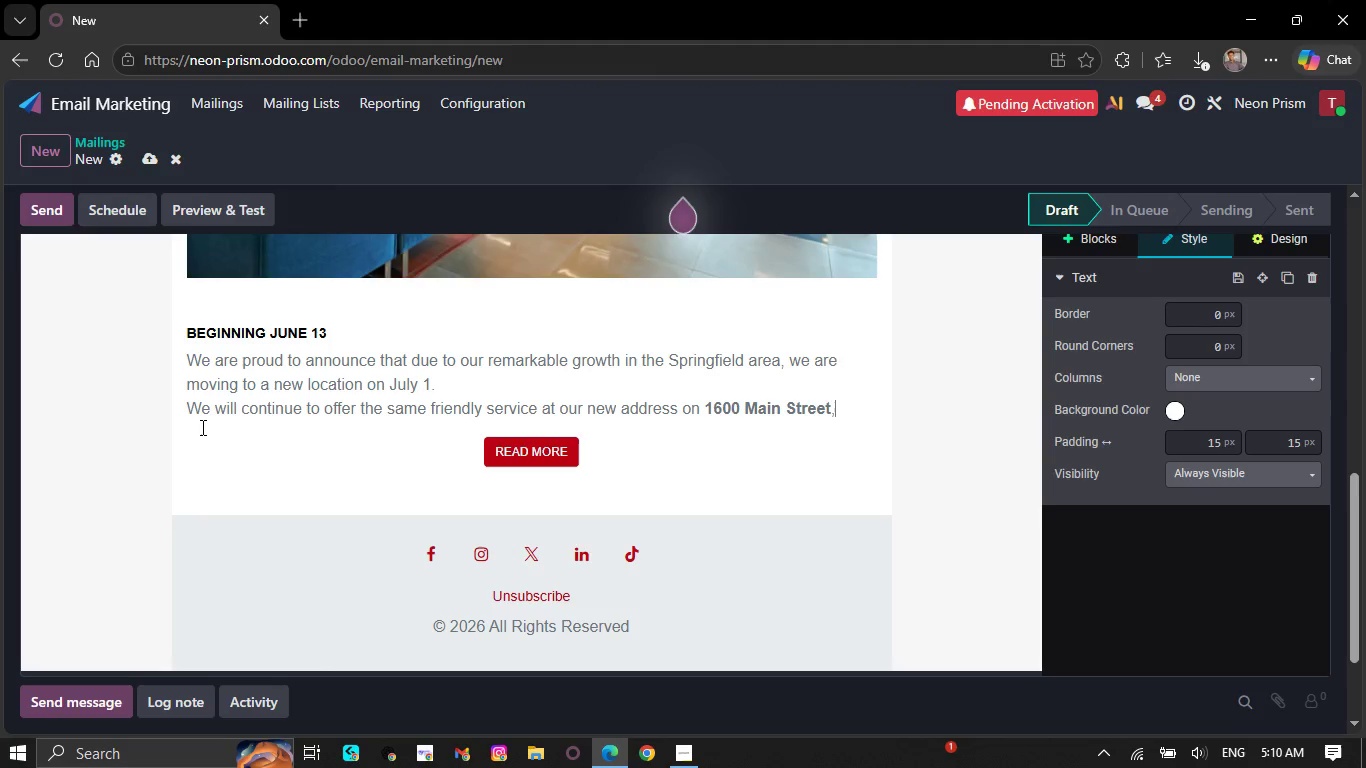 
key(Backspace)
 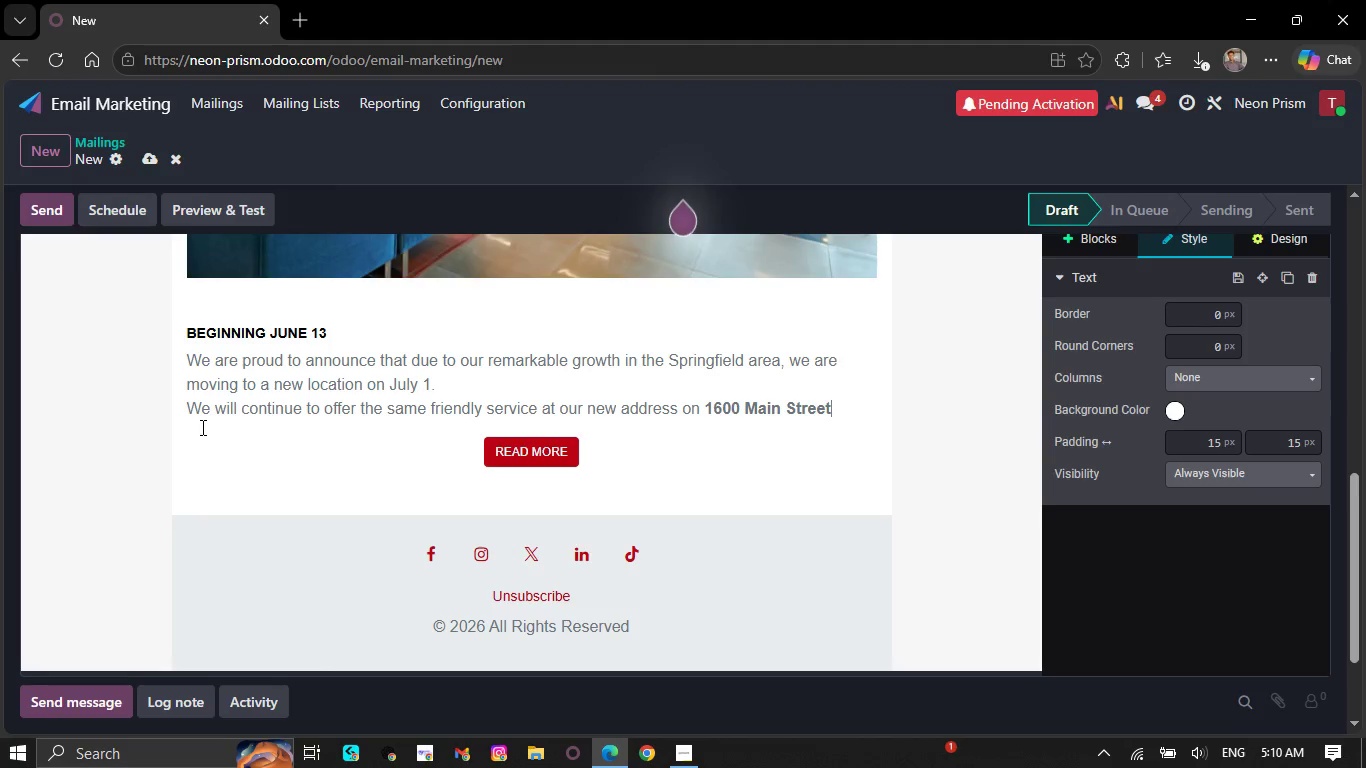 
key(Backspace)
 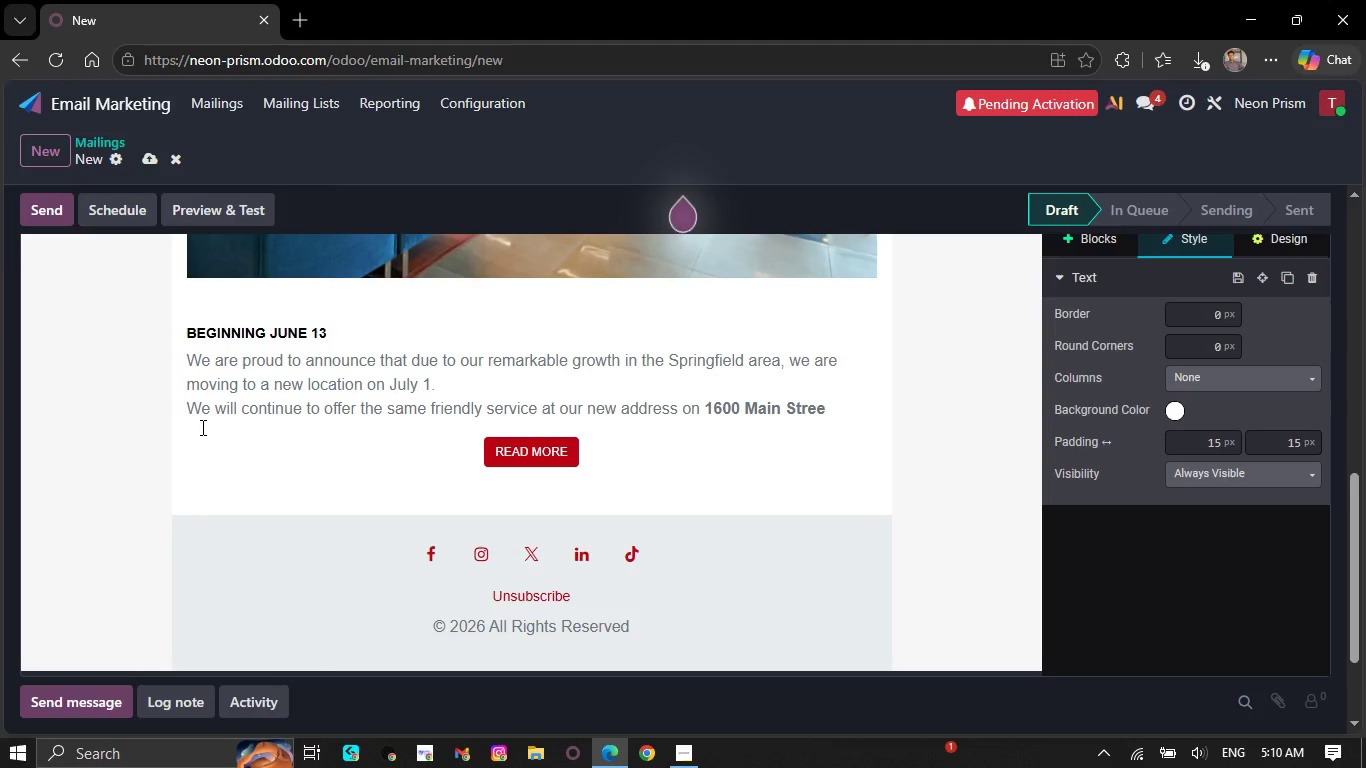 
key(Backspace)
 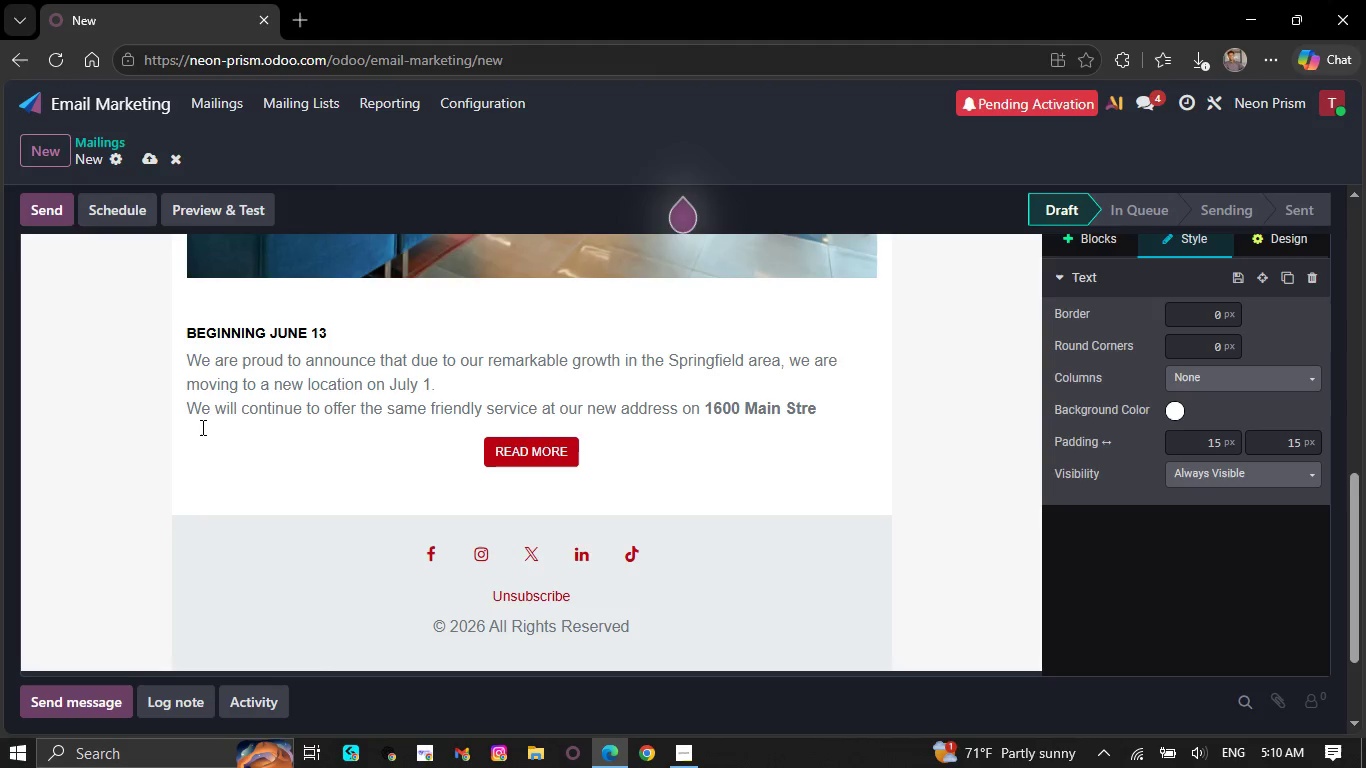 
key(Backspace)
 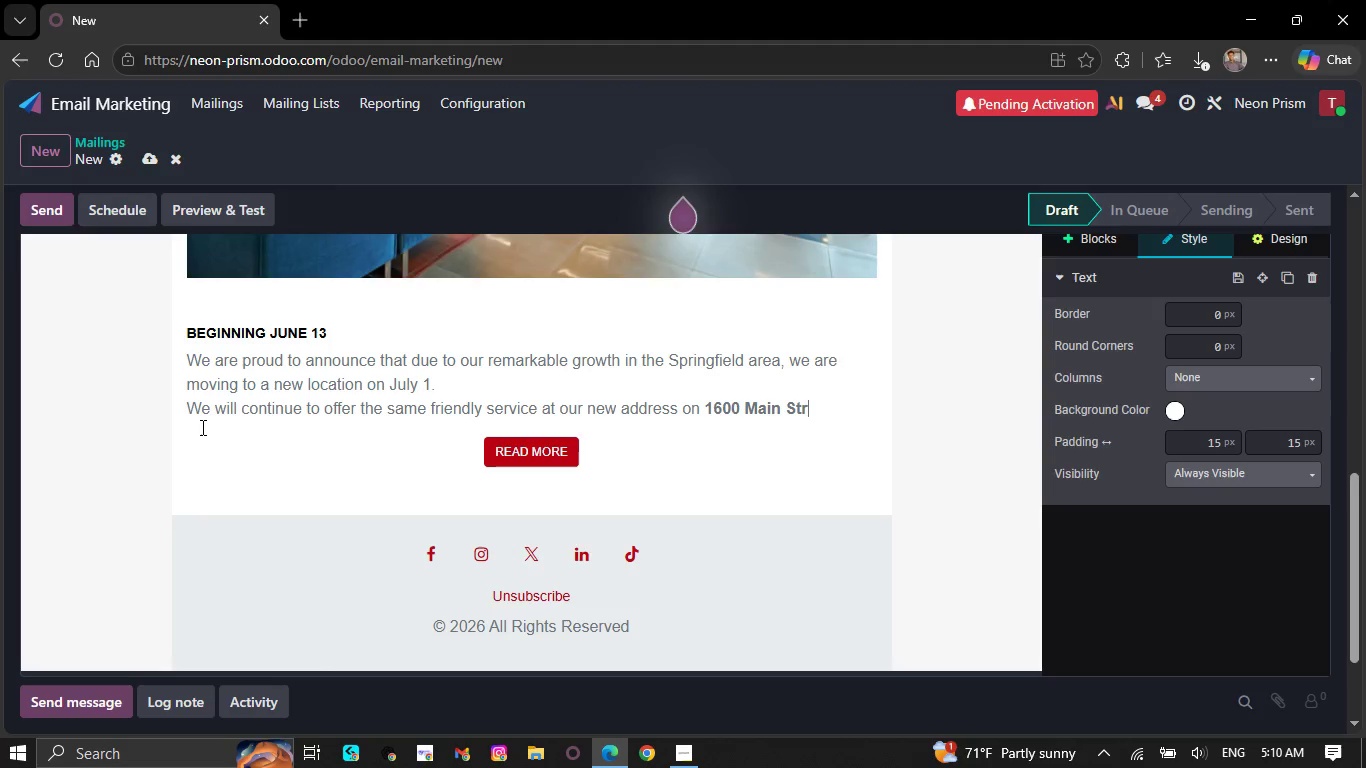 
key(Backspace)
 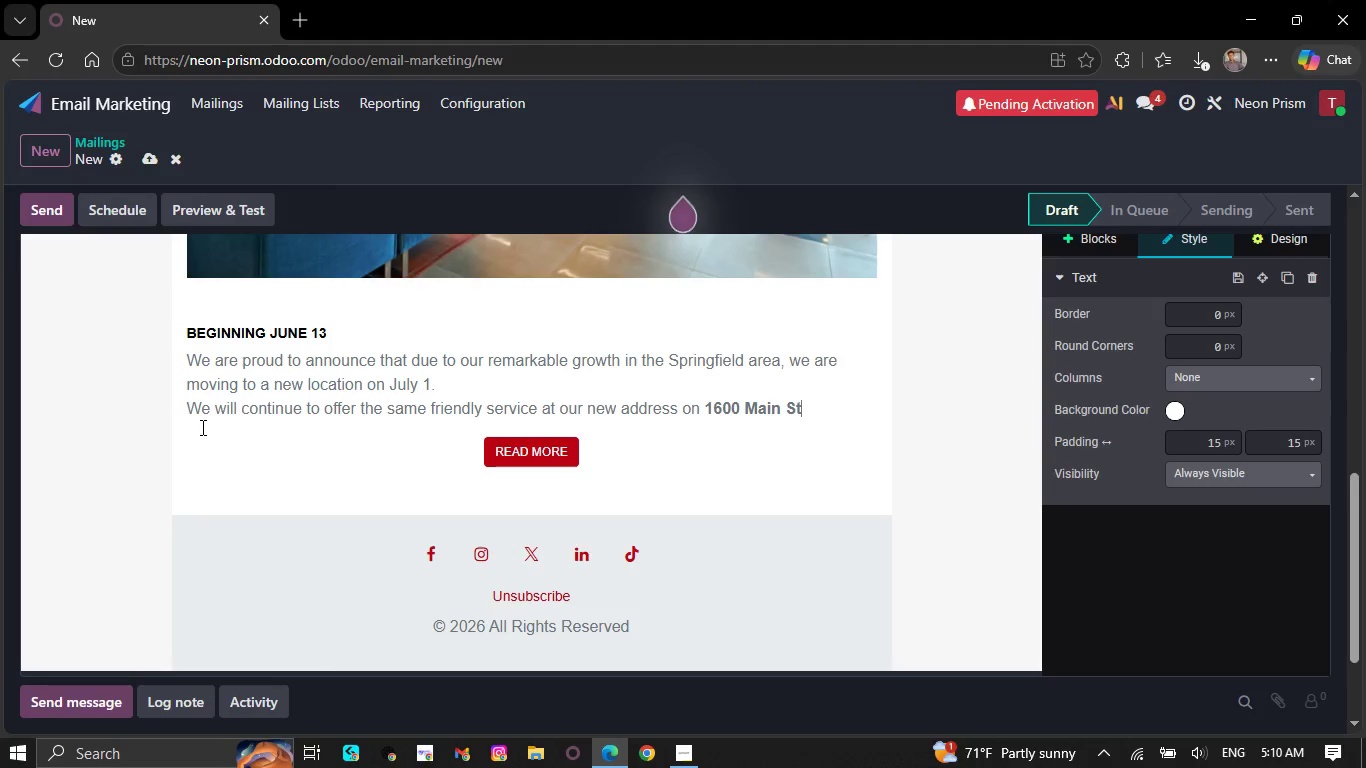 
key(Backspace)
 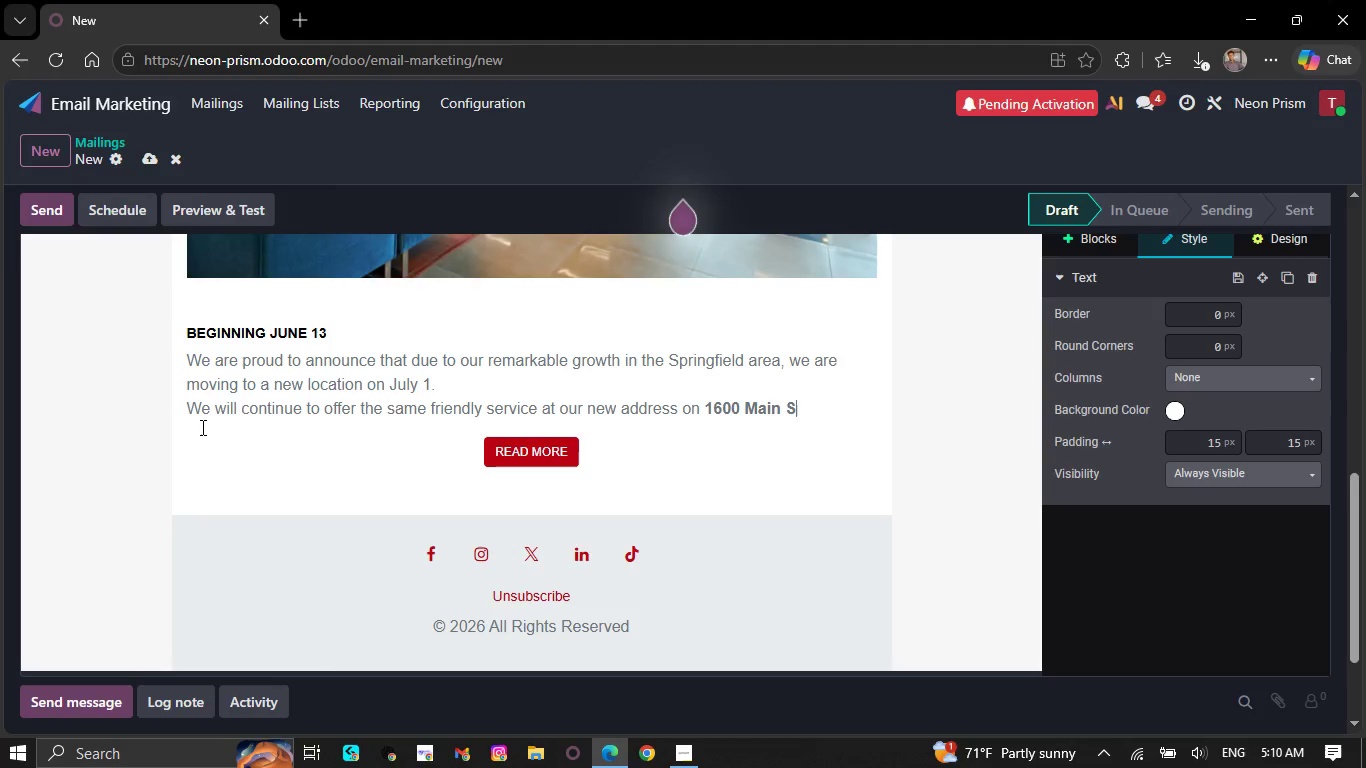 
wait(7.91)
 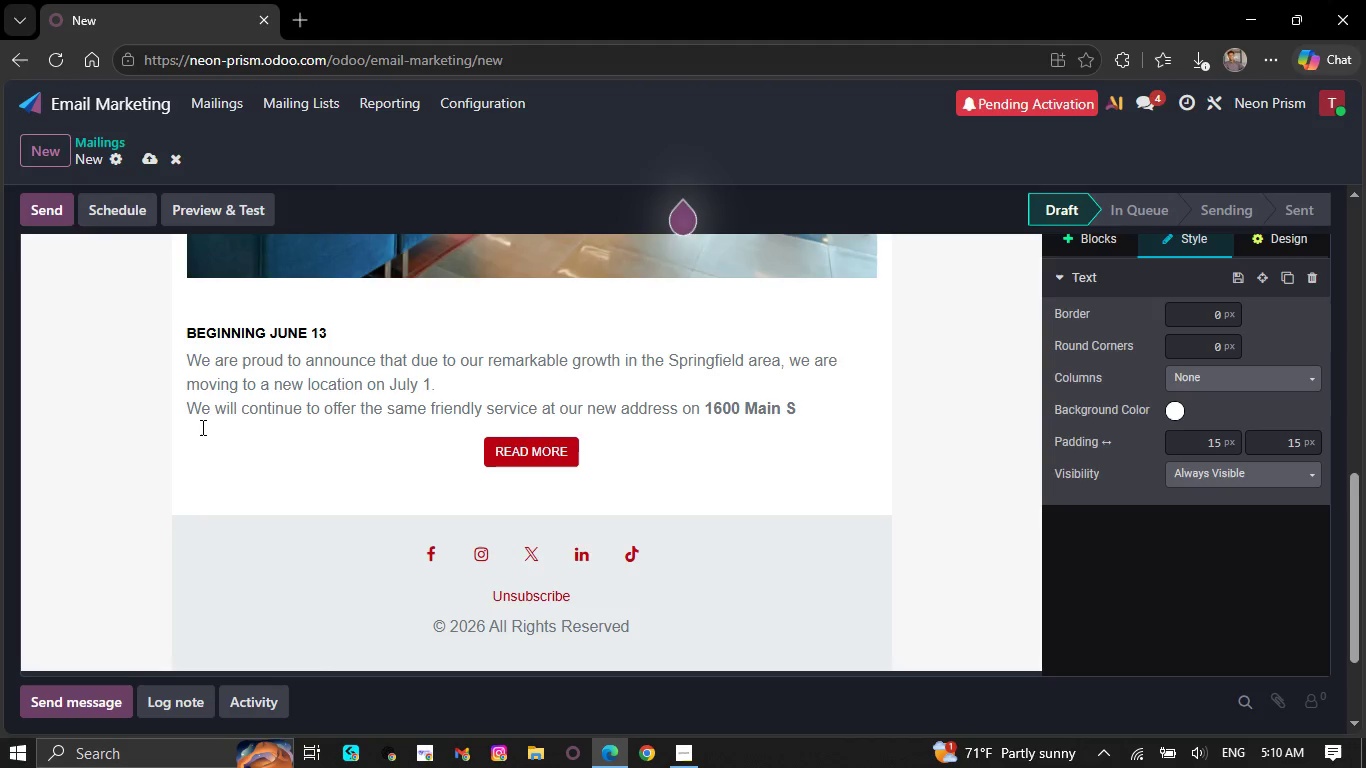 
key(Backspace)
 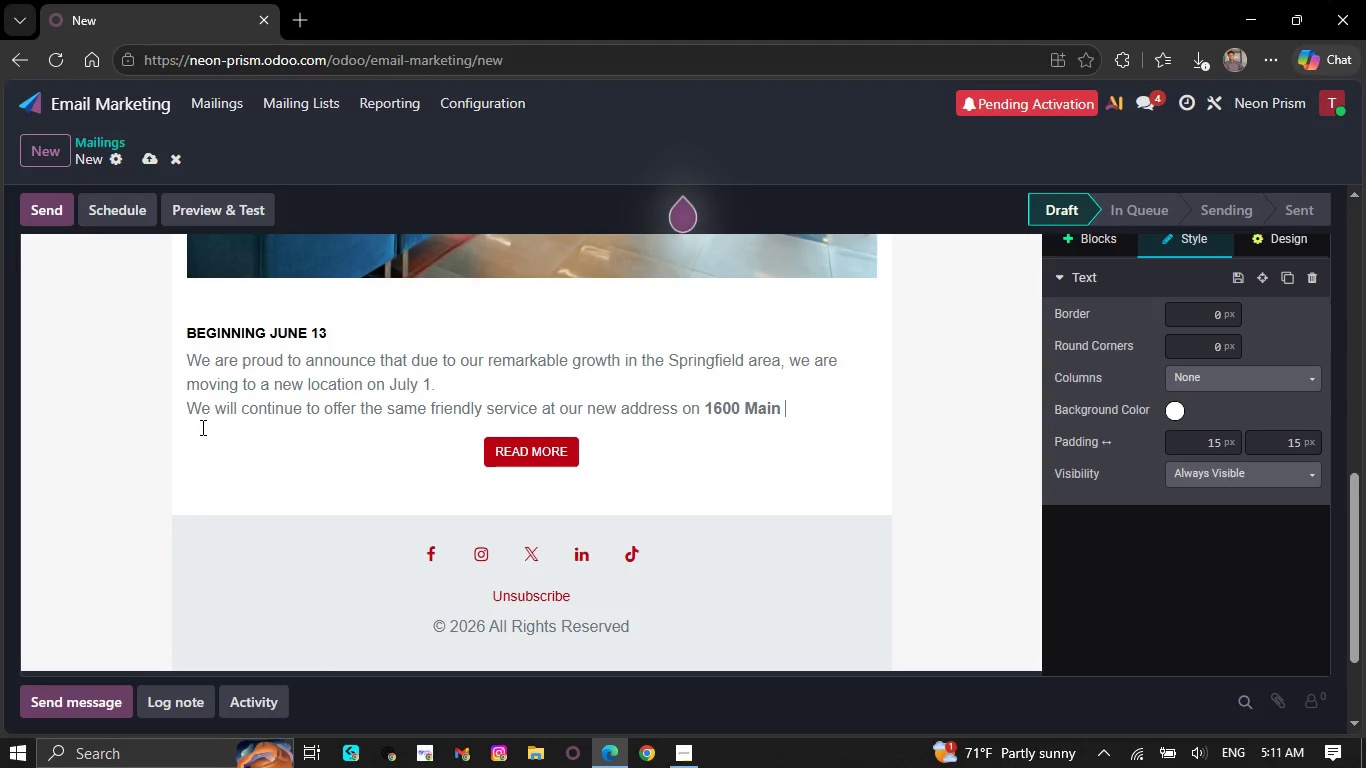 
key(Backspace)
 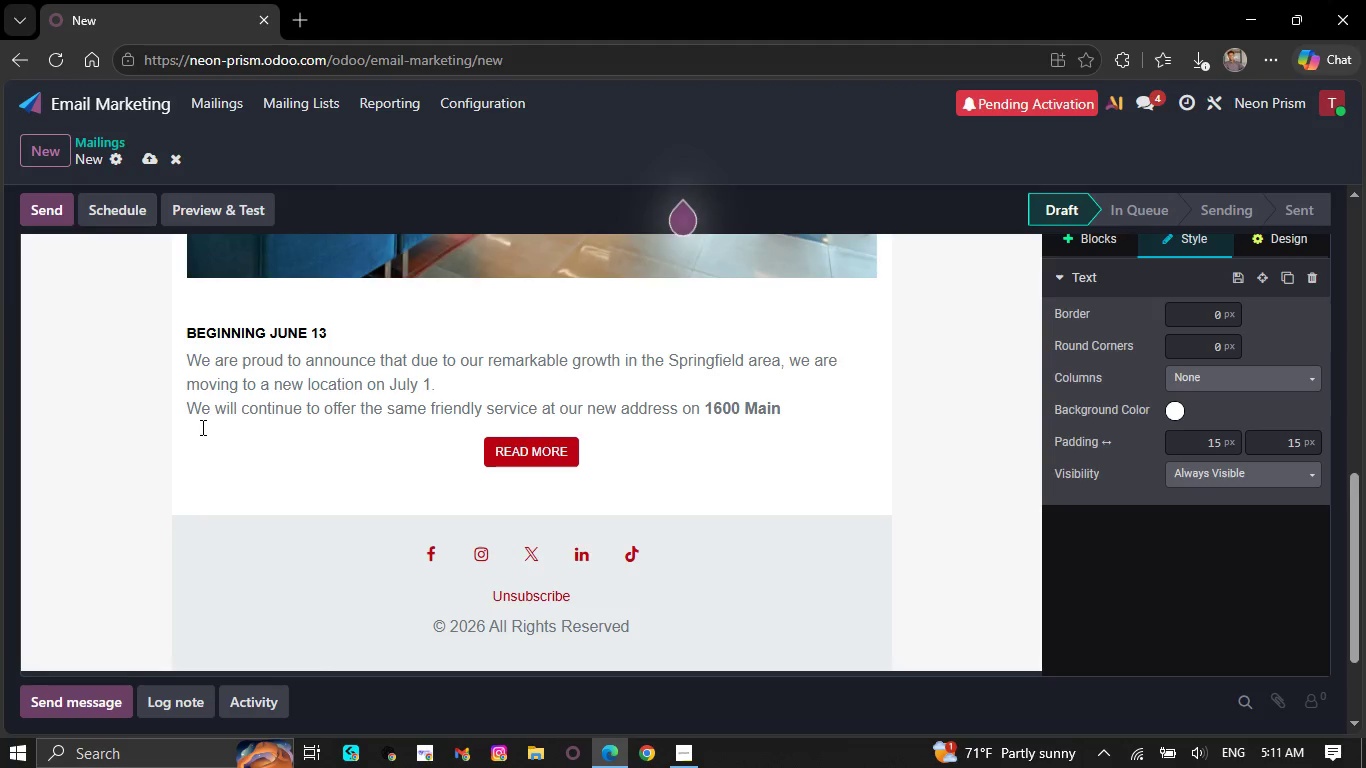 
key(Backspace)
 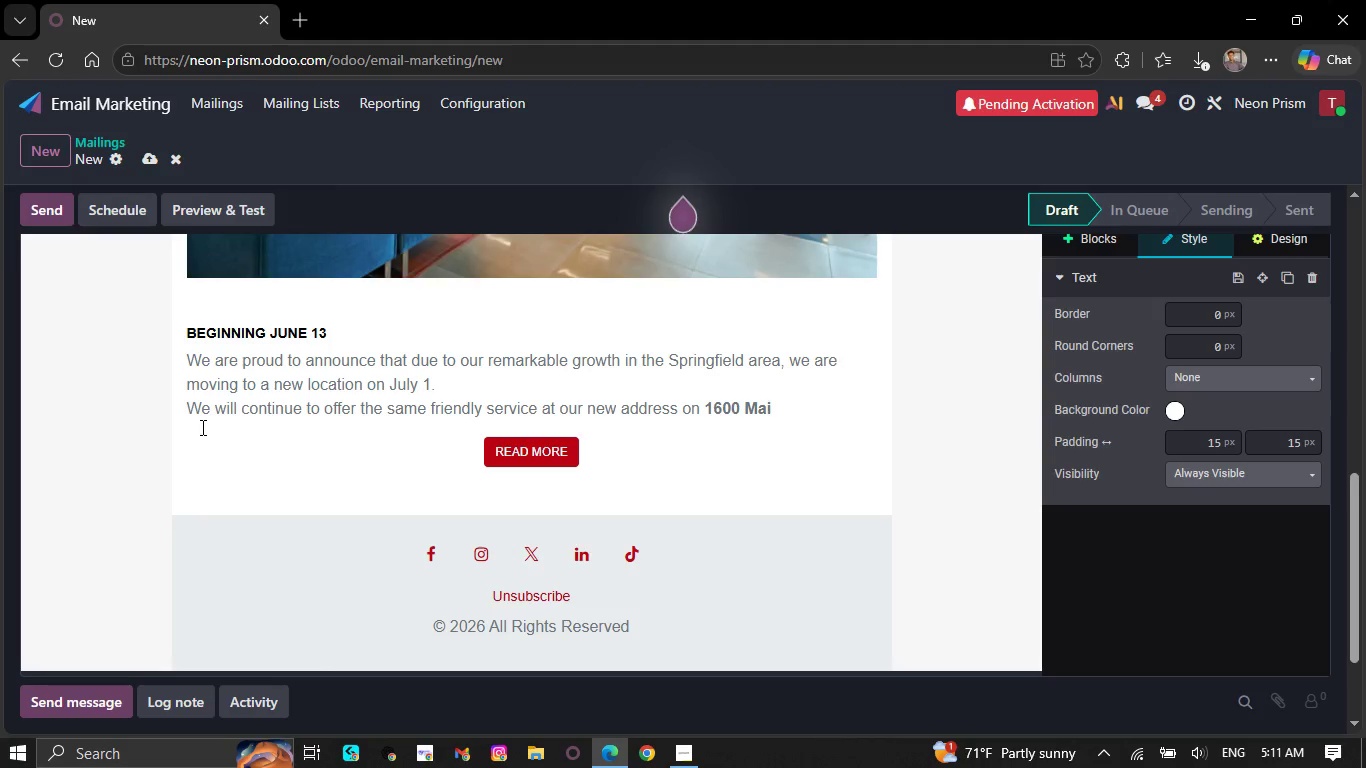 
key(Backspace)
 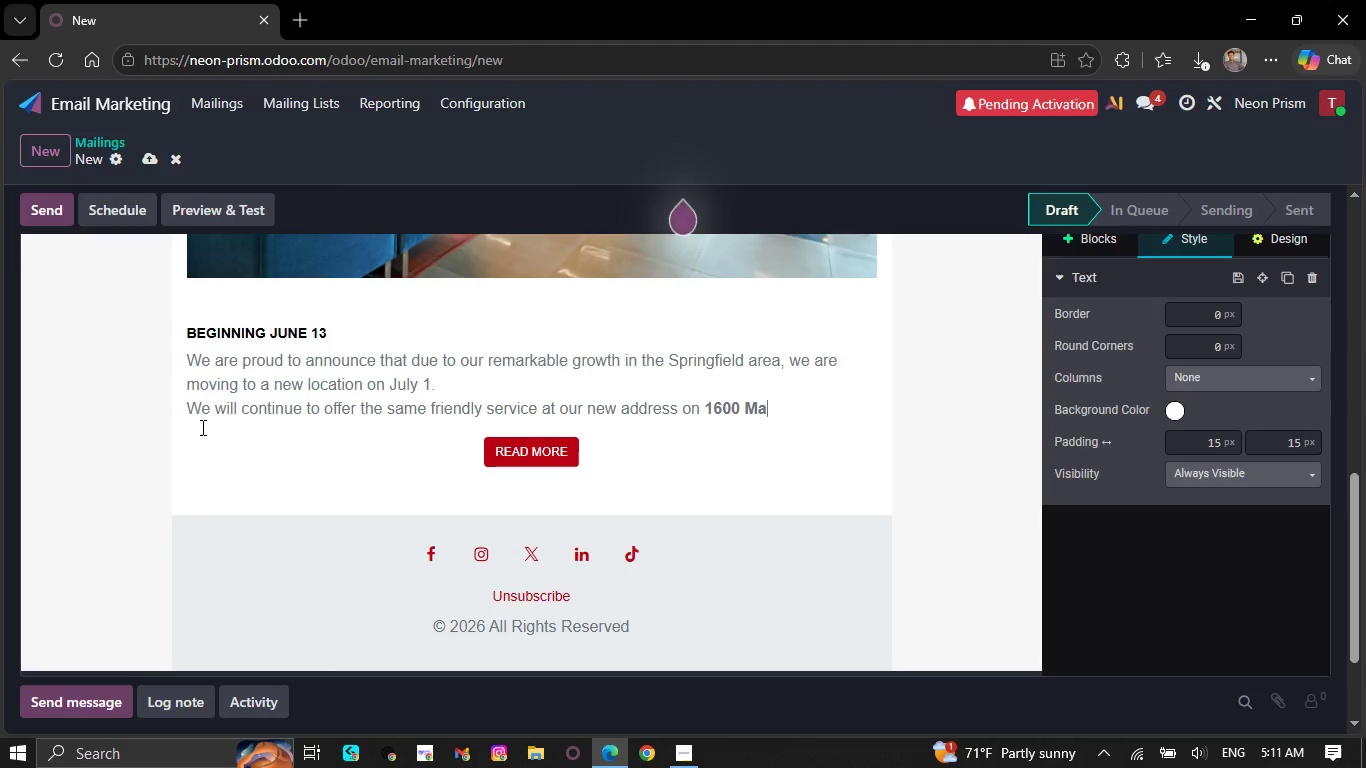 
wait(6.23)
 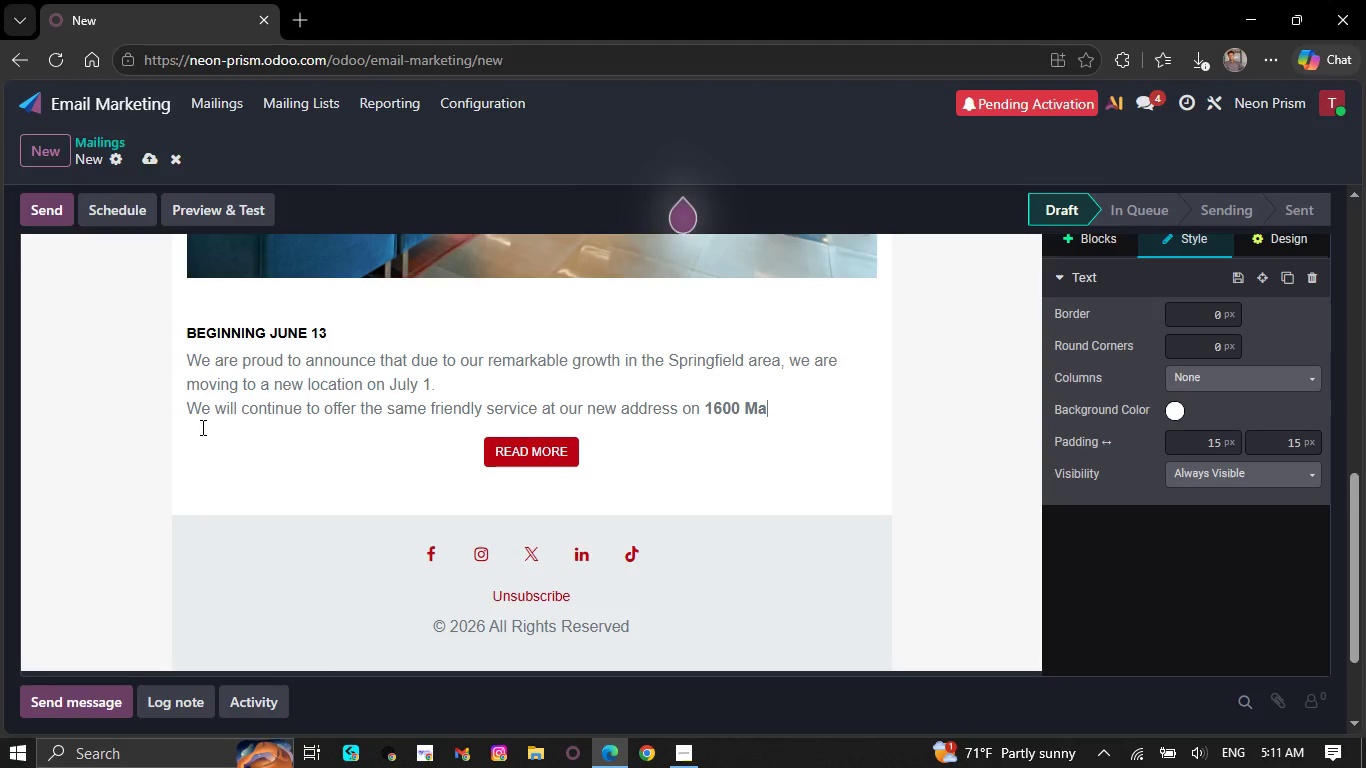 
key(Backspace)
 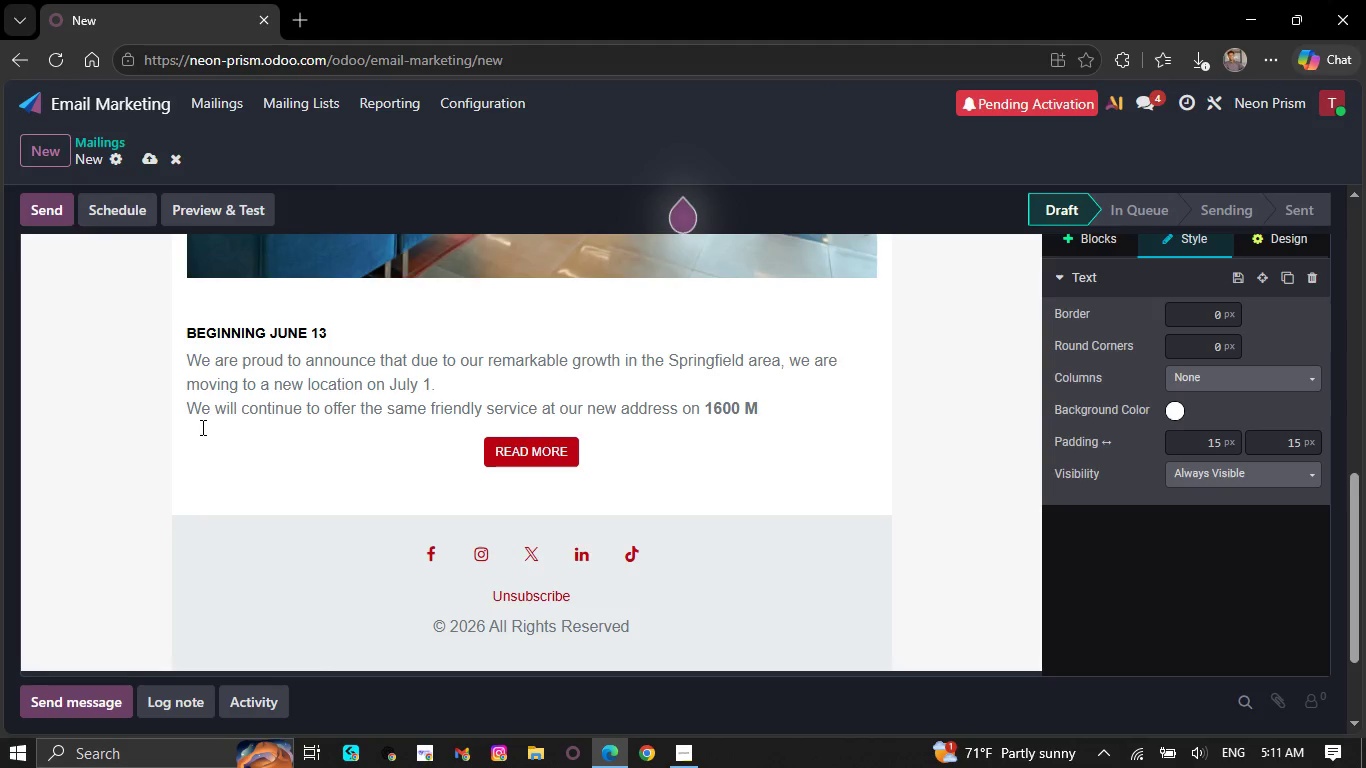 
key(Backspace)
 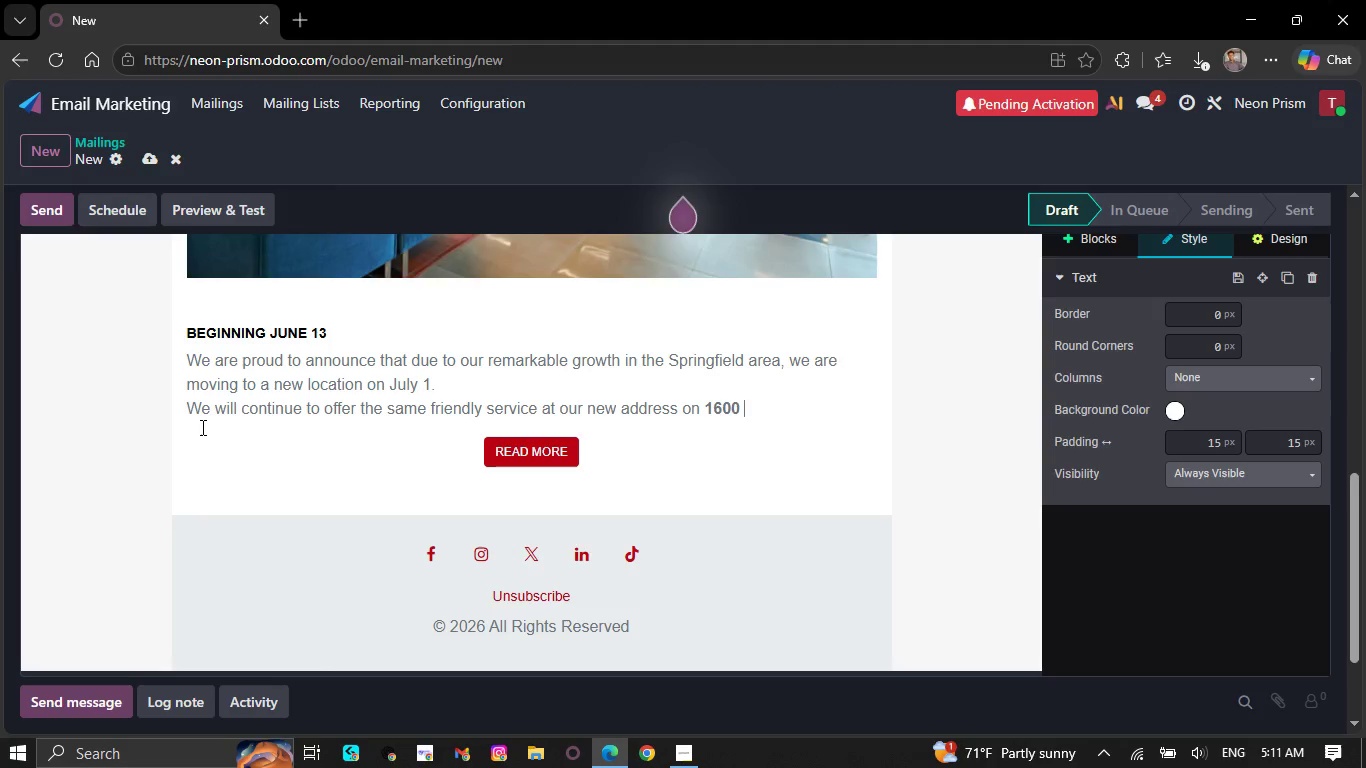 
key(Backspace)
 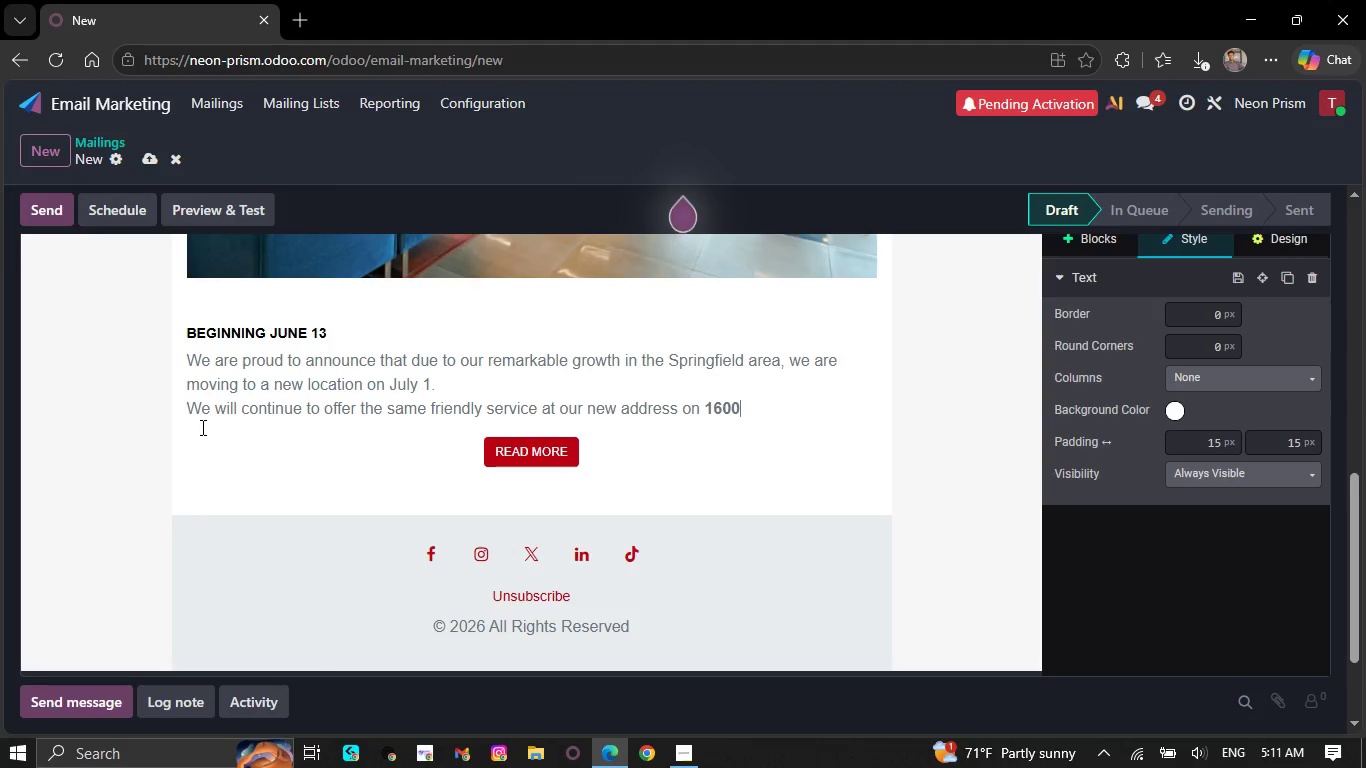 
wait(11.95)
 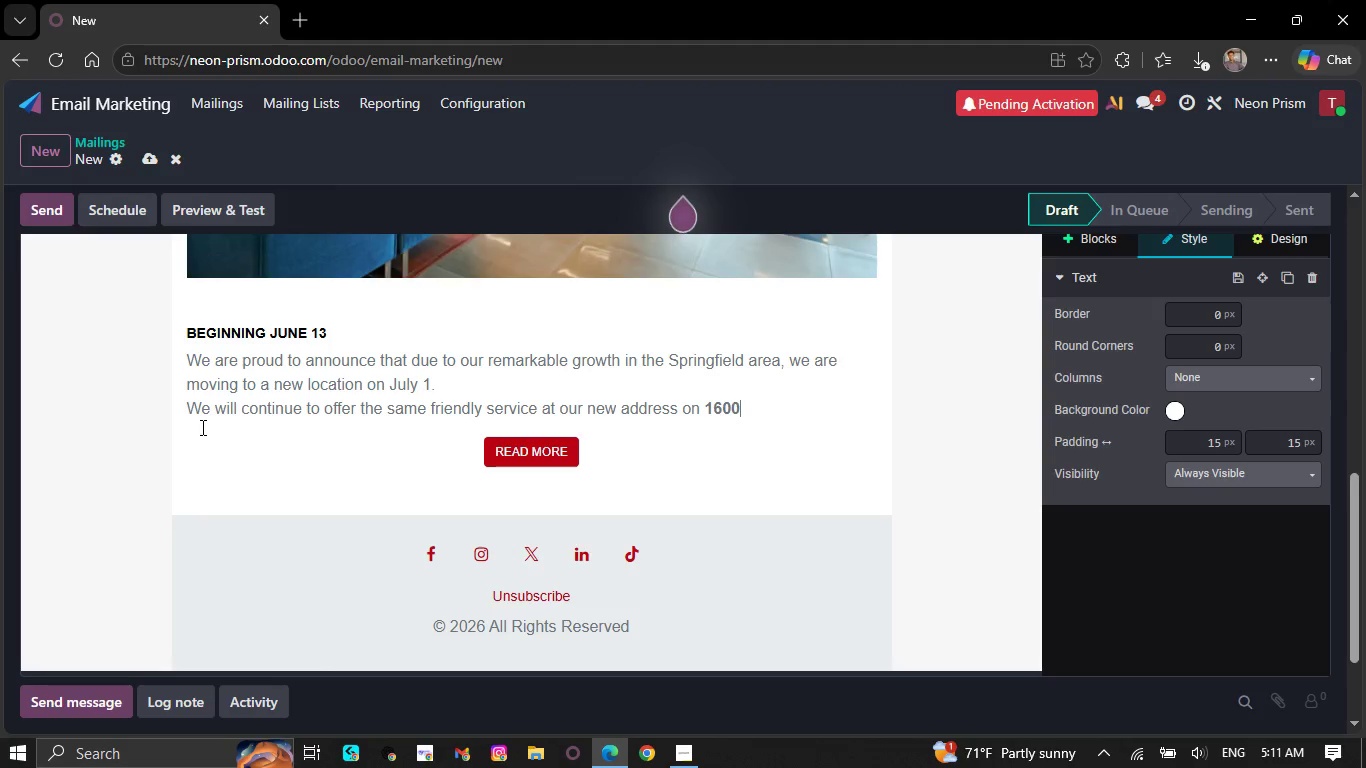 
key(Backspace)
 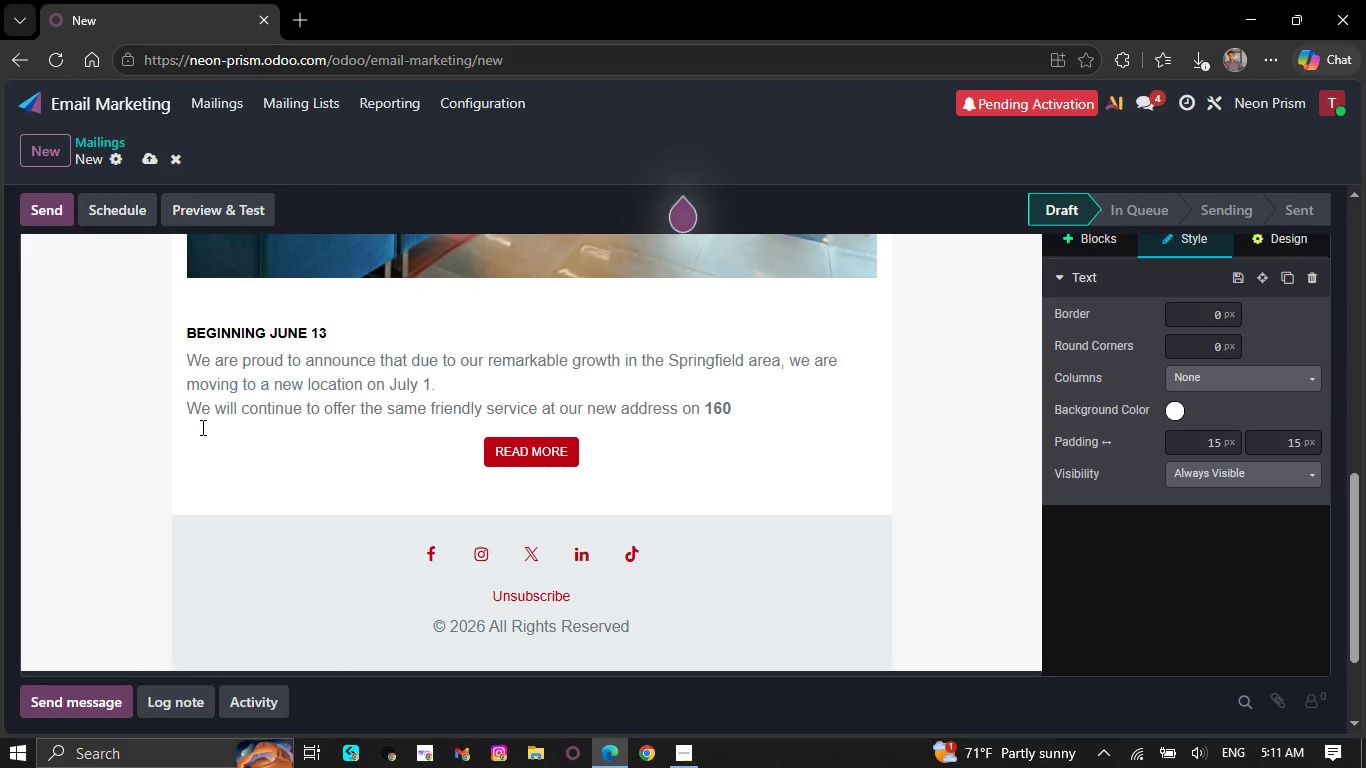 
wait(5.33)
 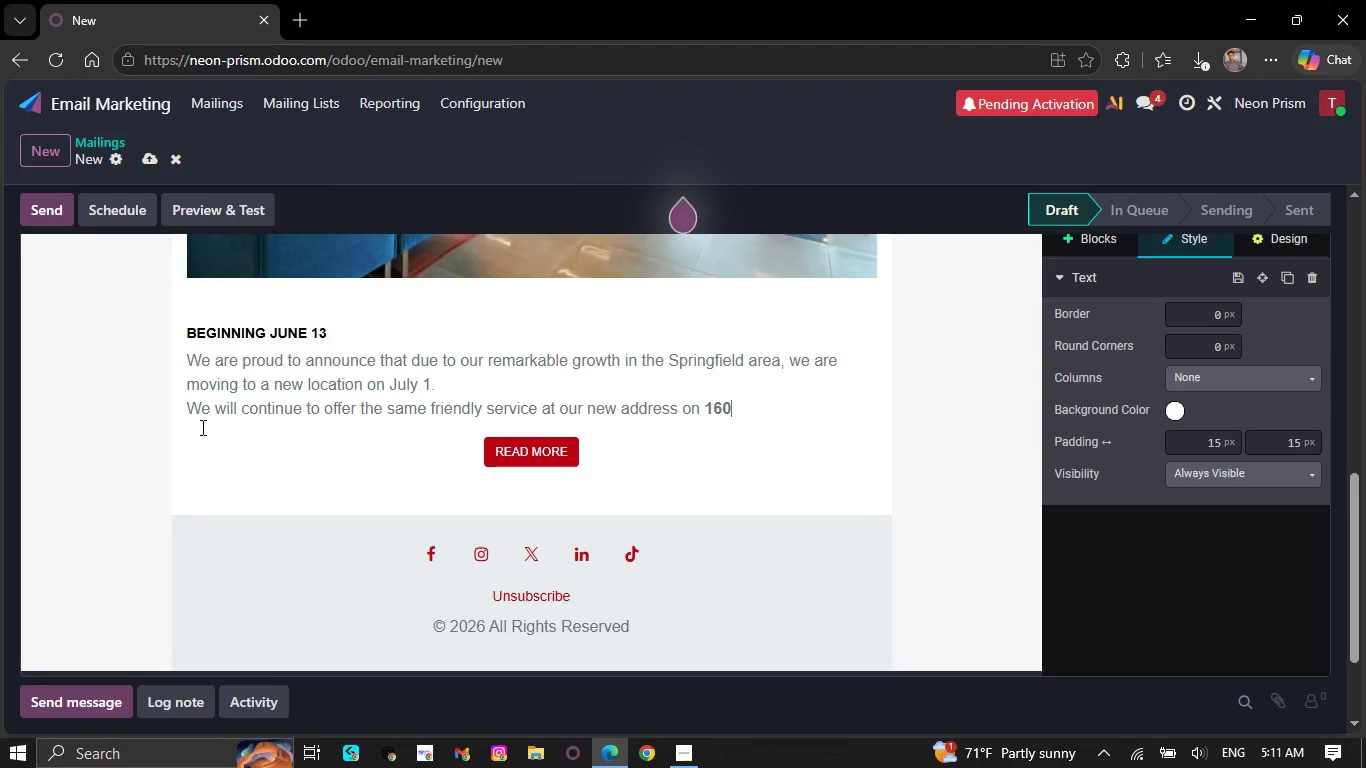 
key(Backspace)
 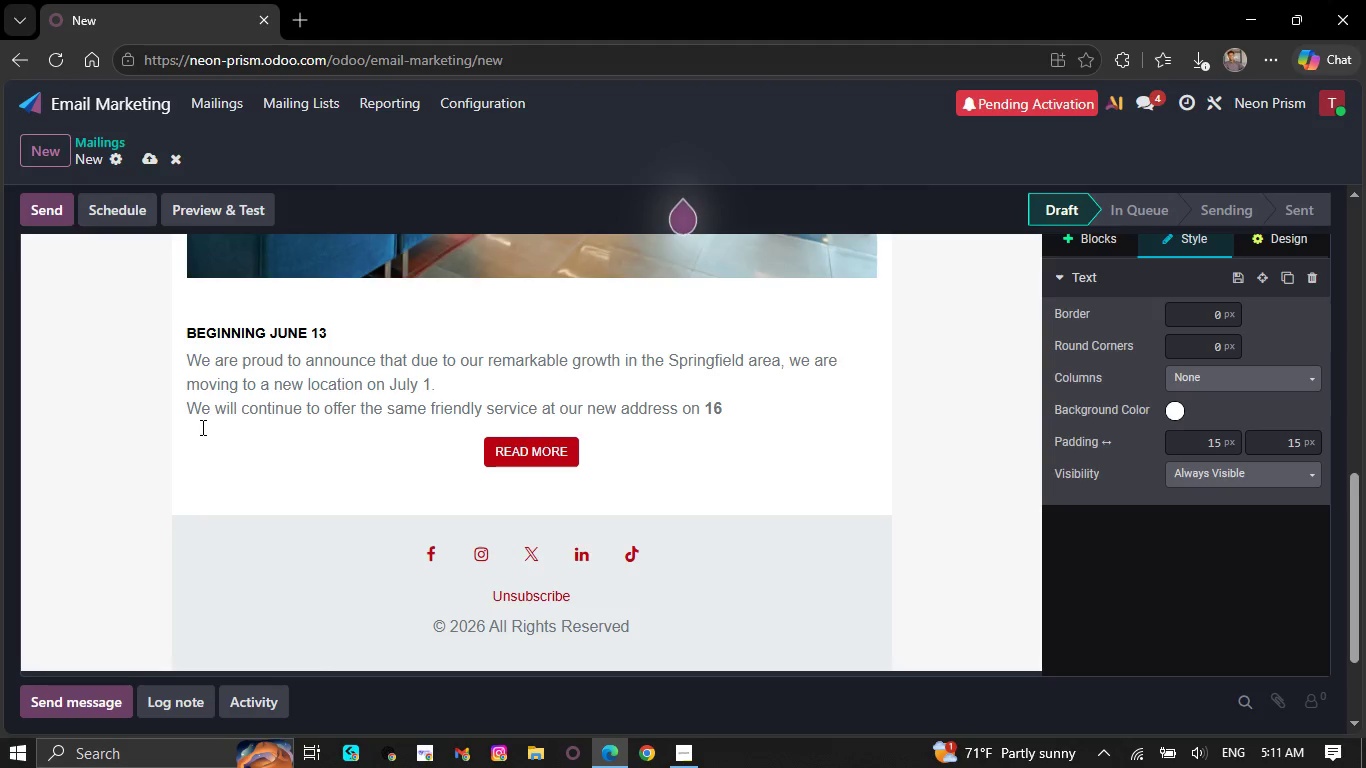 
key(Backspace)
 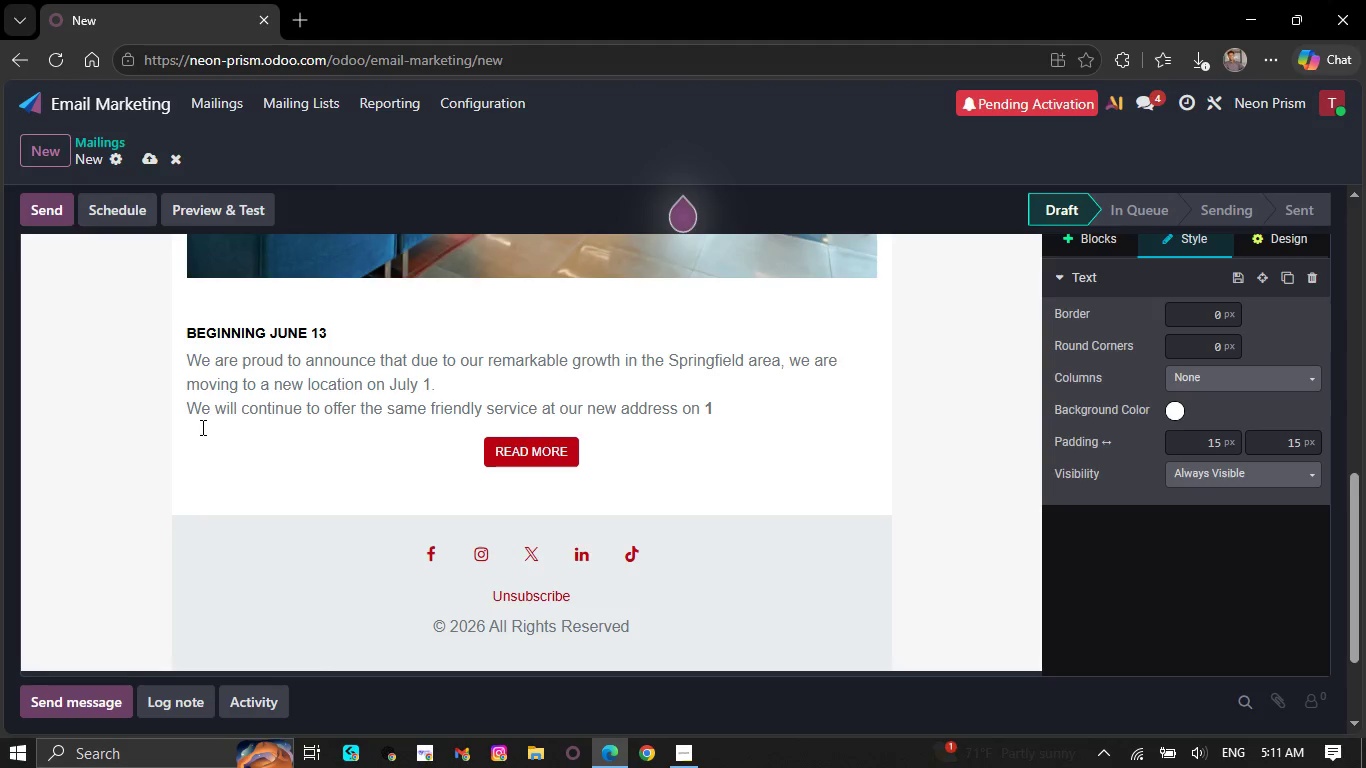 
key(Backspace)
 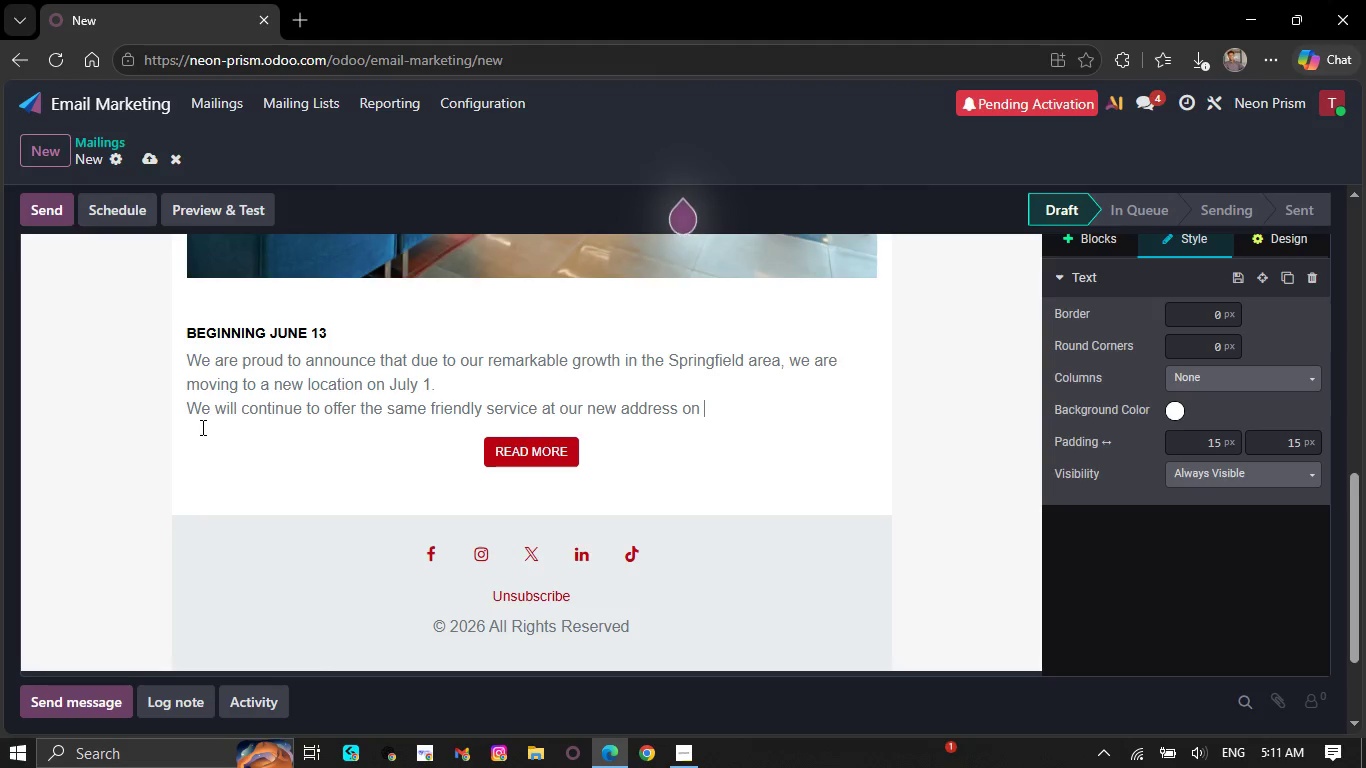 
key(Backspace)
 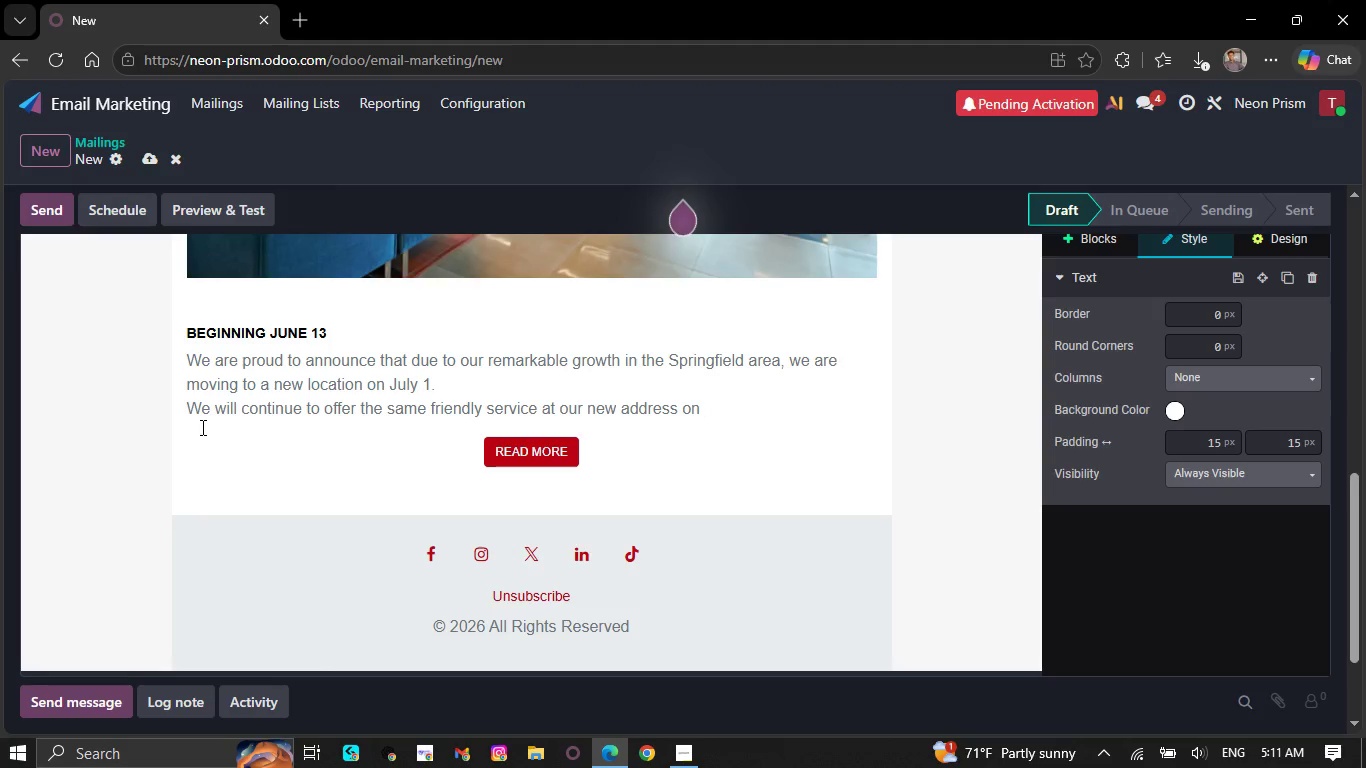 
key(Backspace)
 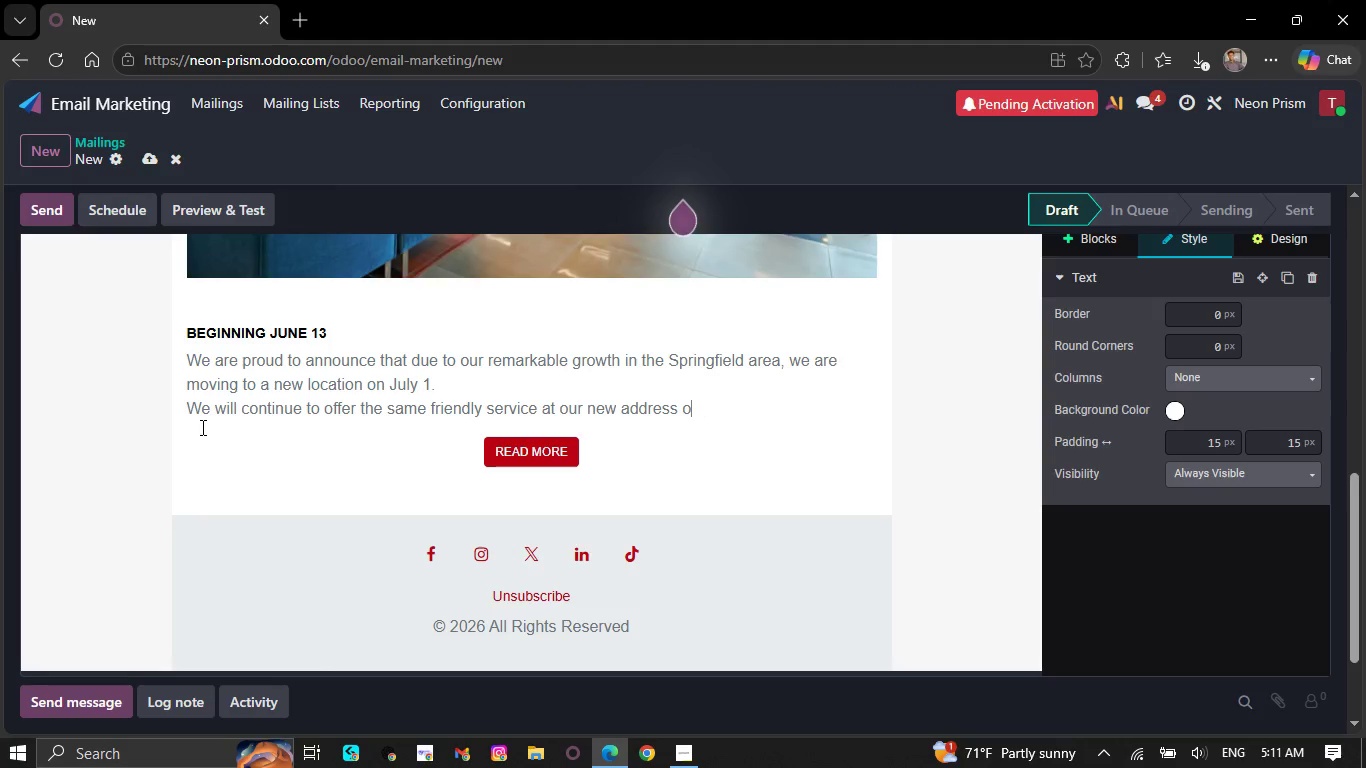 
key(Backspace)
 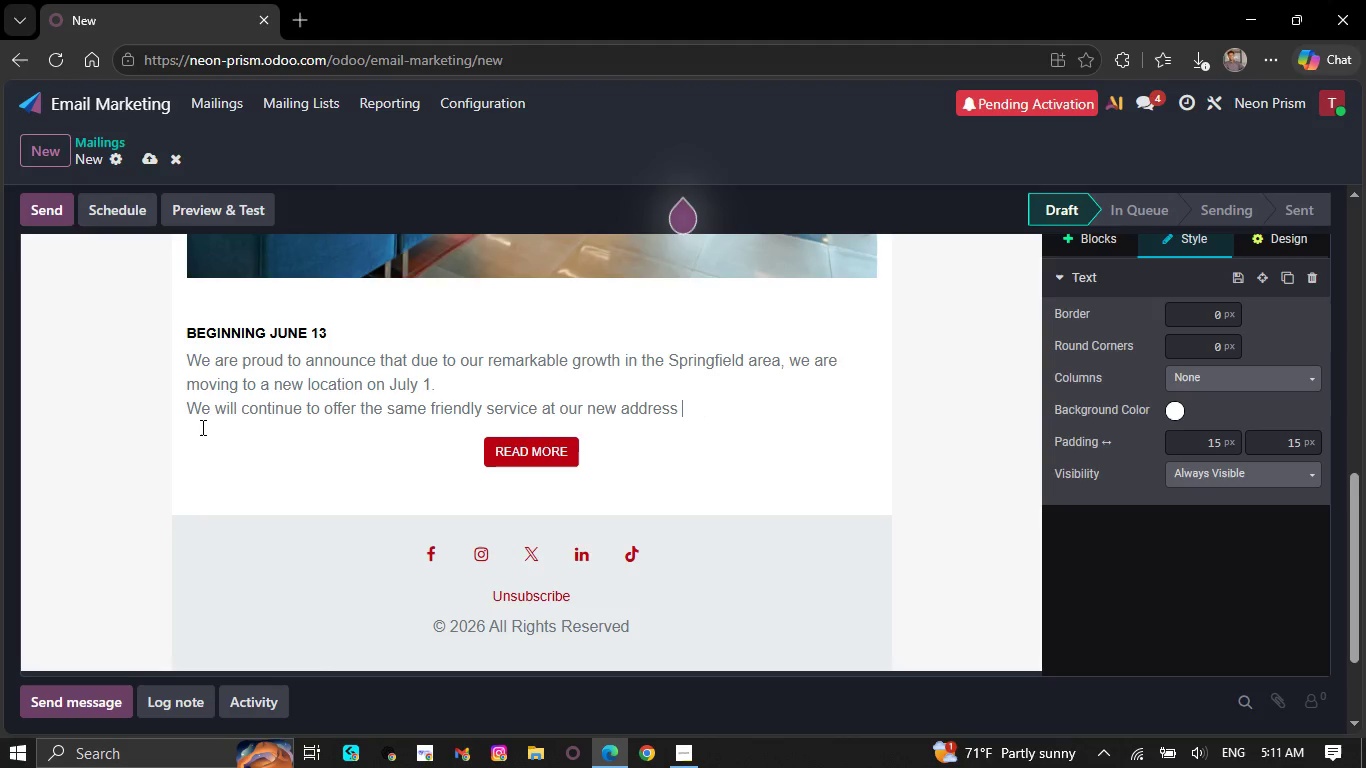 
wait(8.36)
 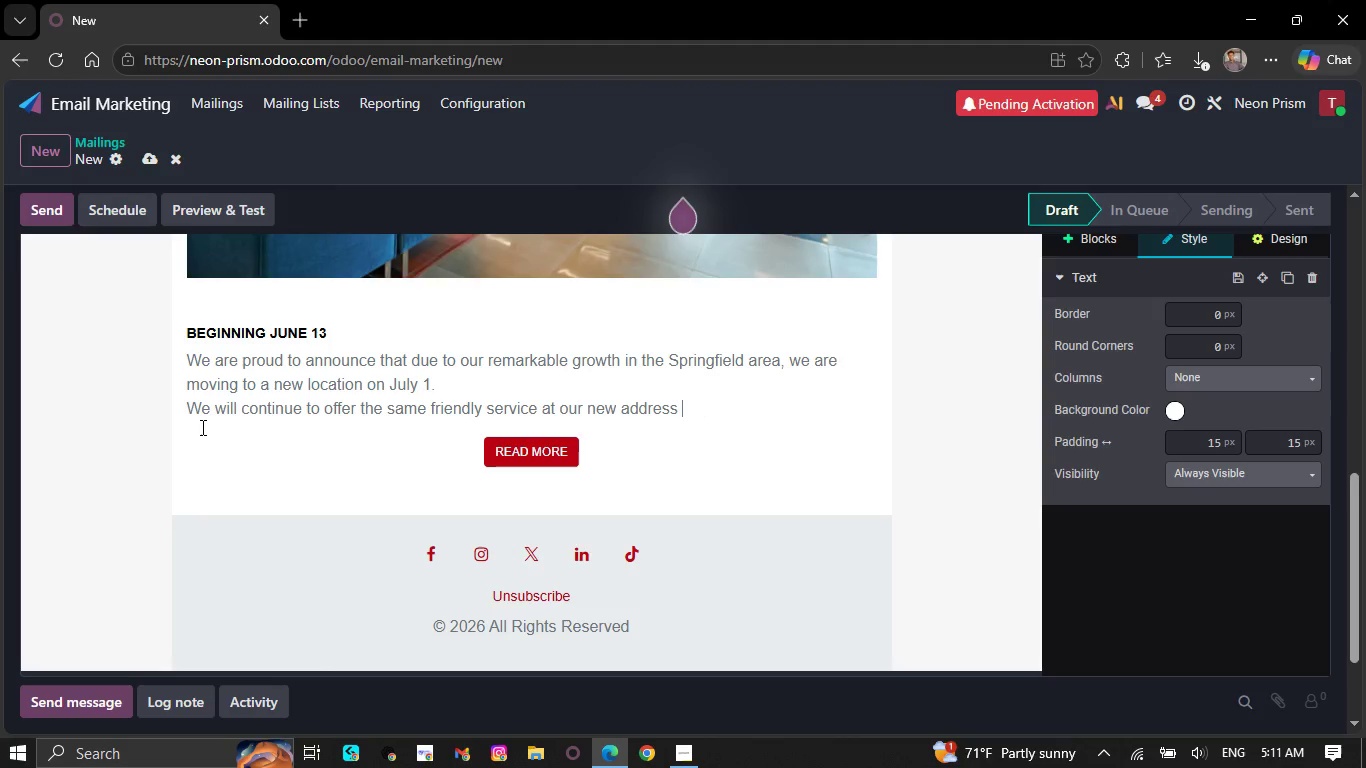 
key(Backspace)
 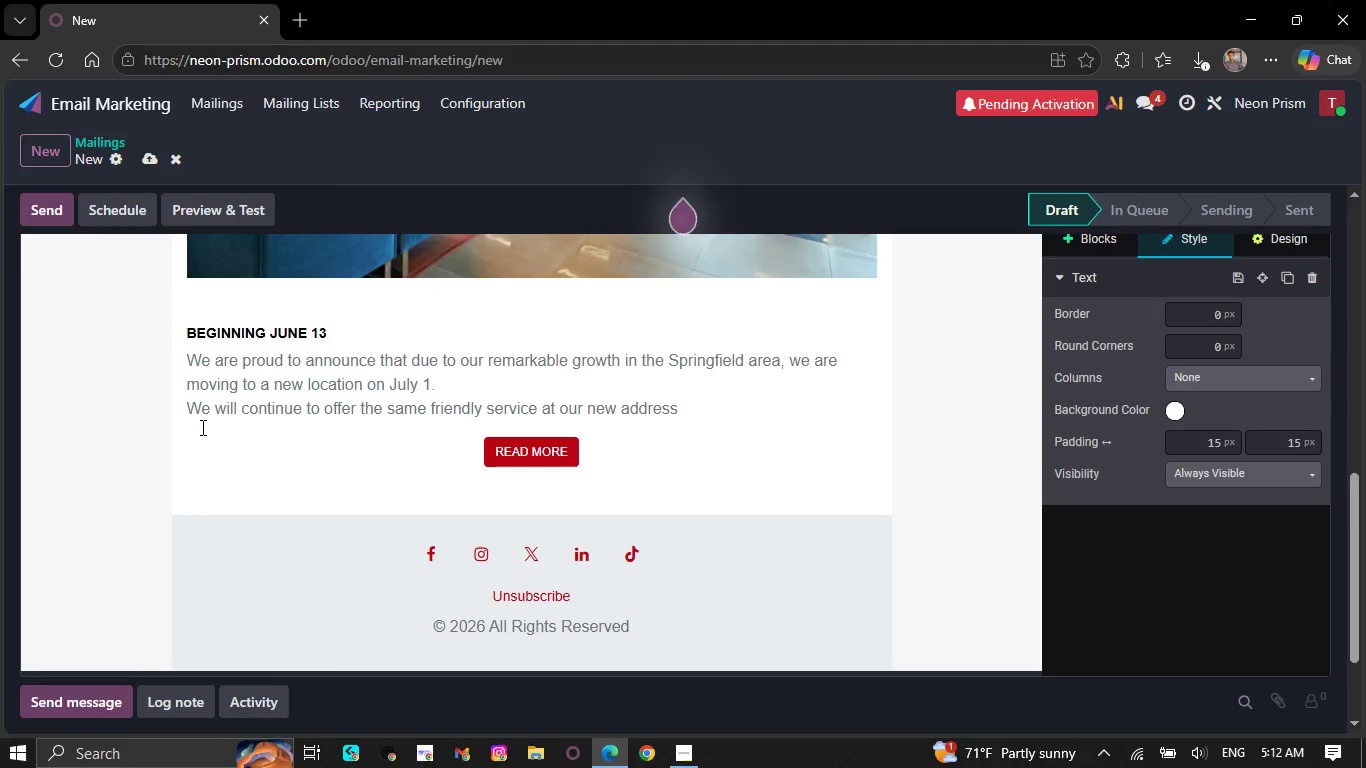 
key(Backspace)
 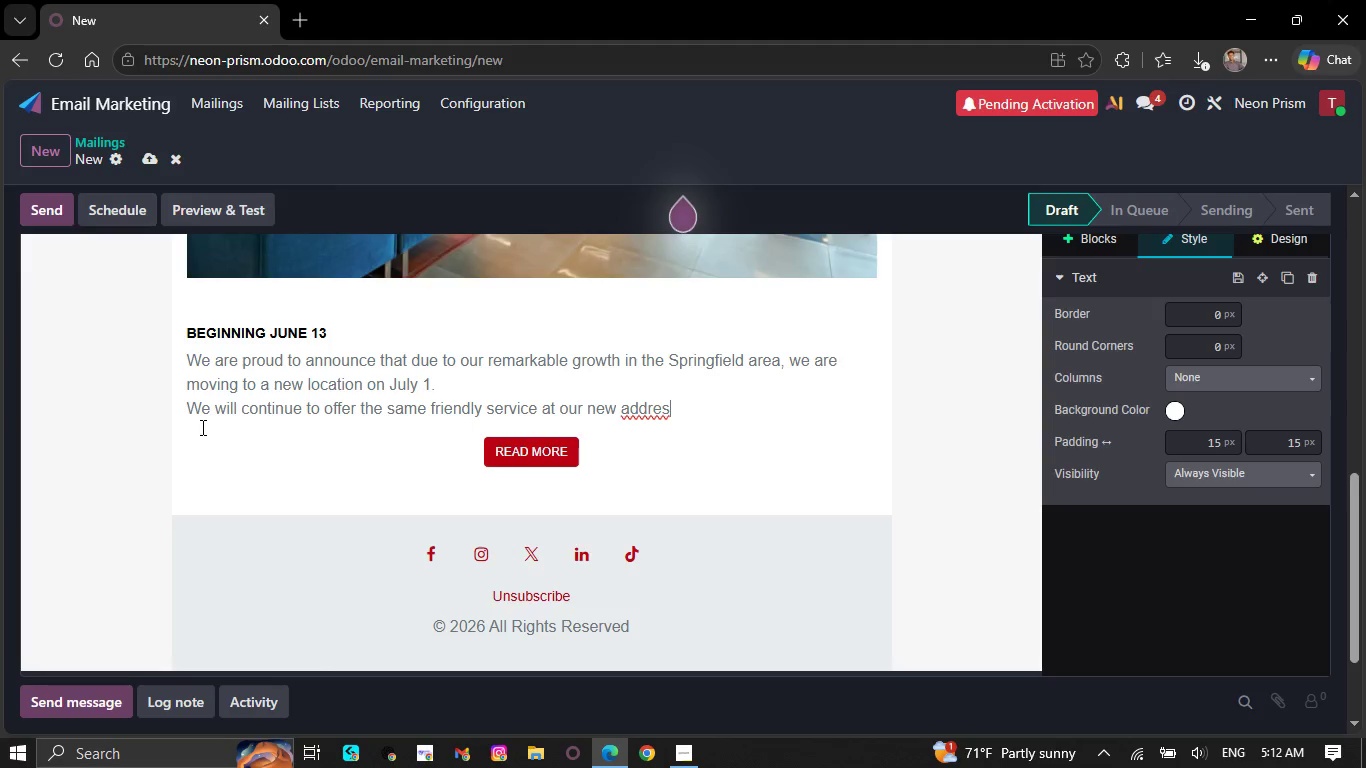 
wait(6.14)
 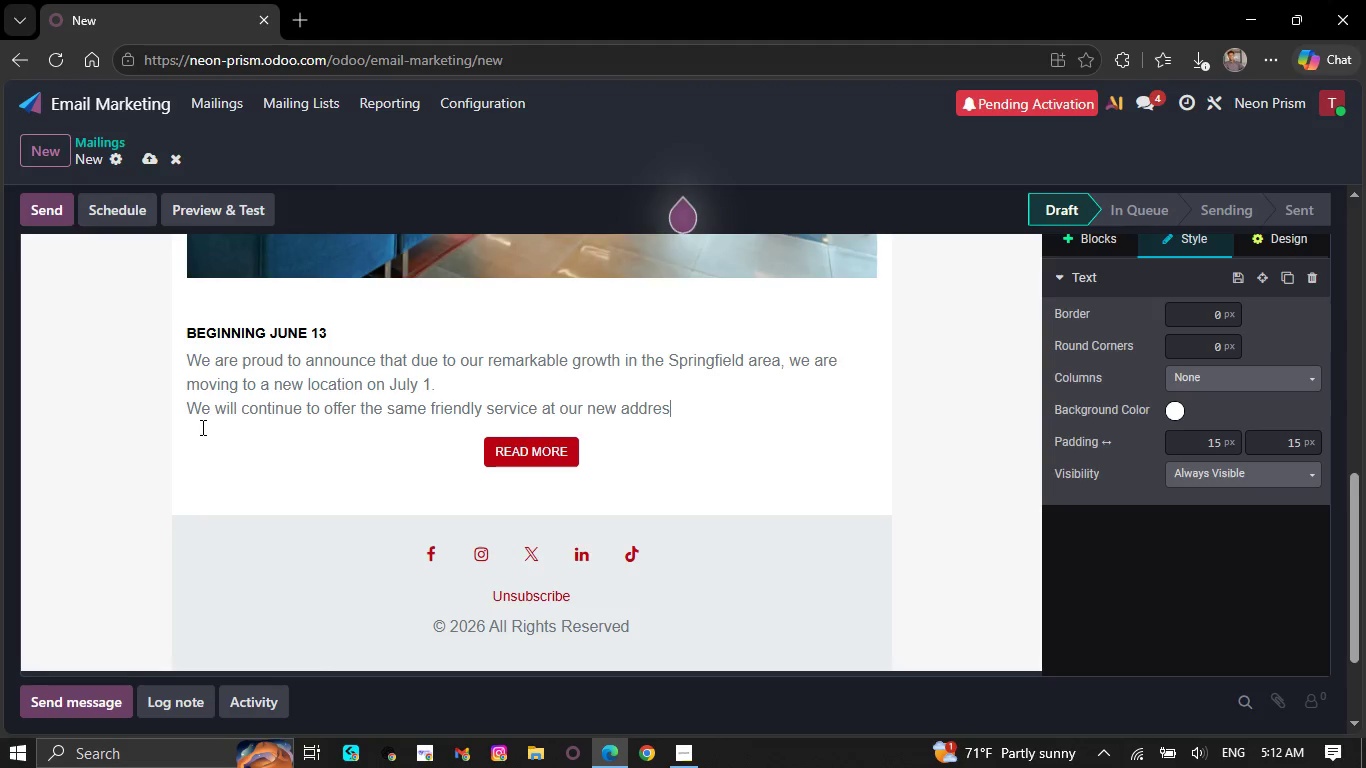 
key(Backspace)
 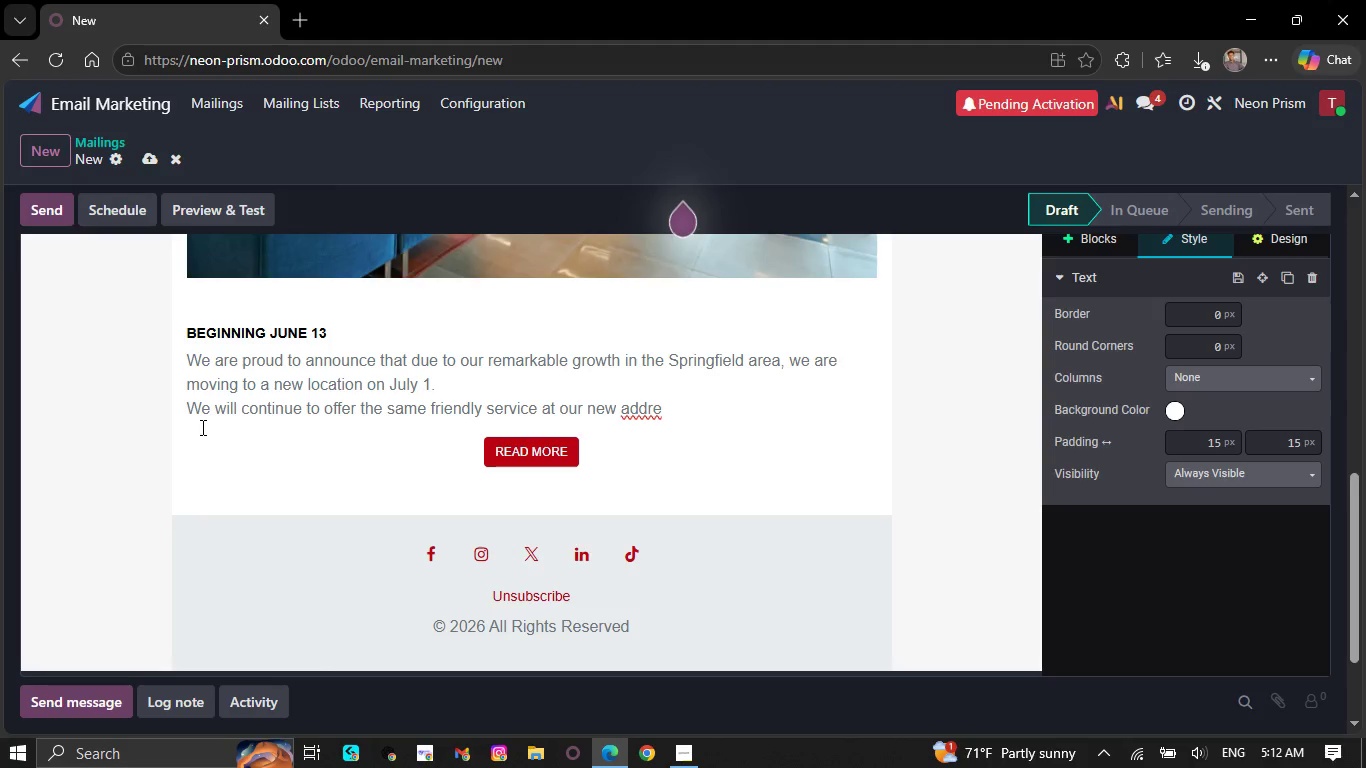 
key(Backspace)
 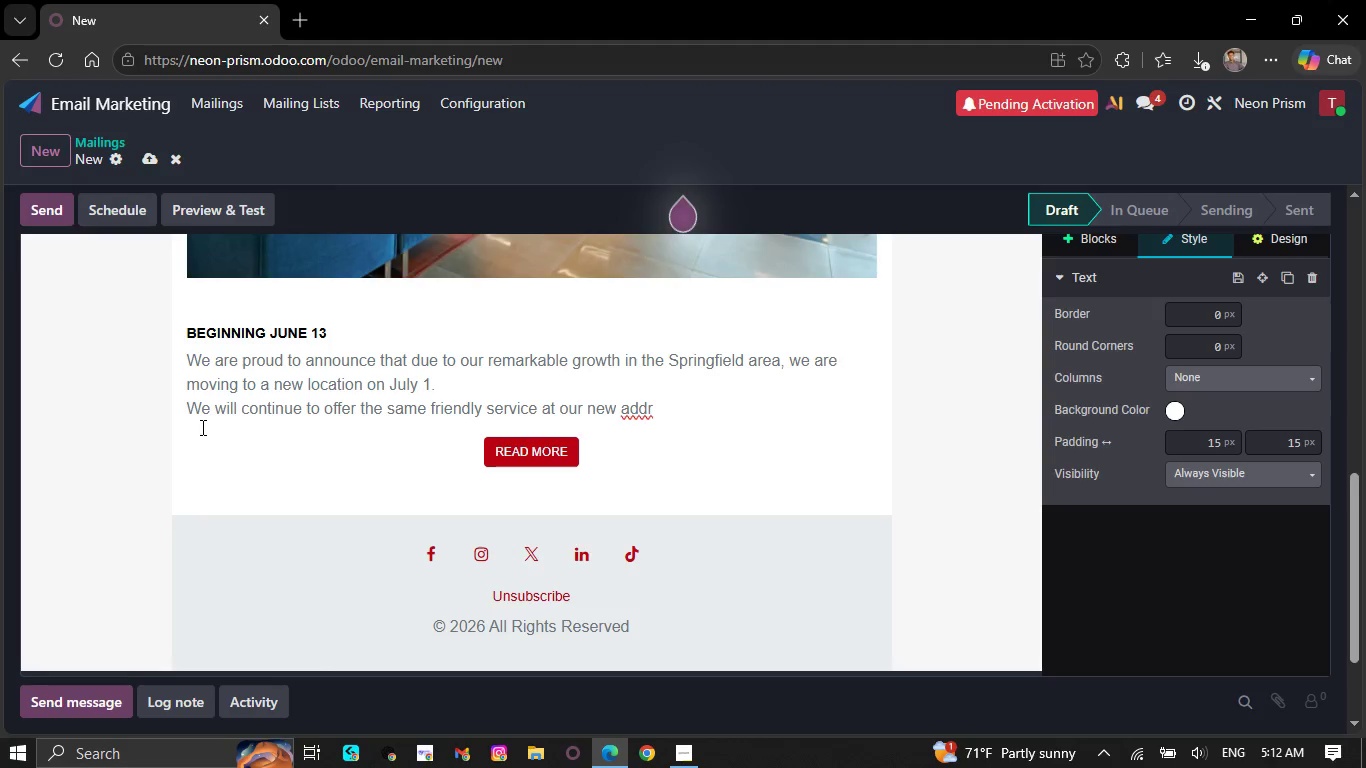 
key(Backspace)
 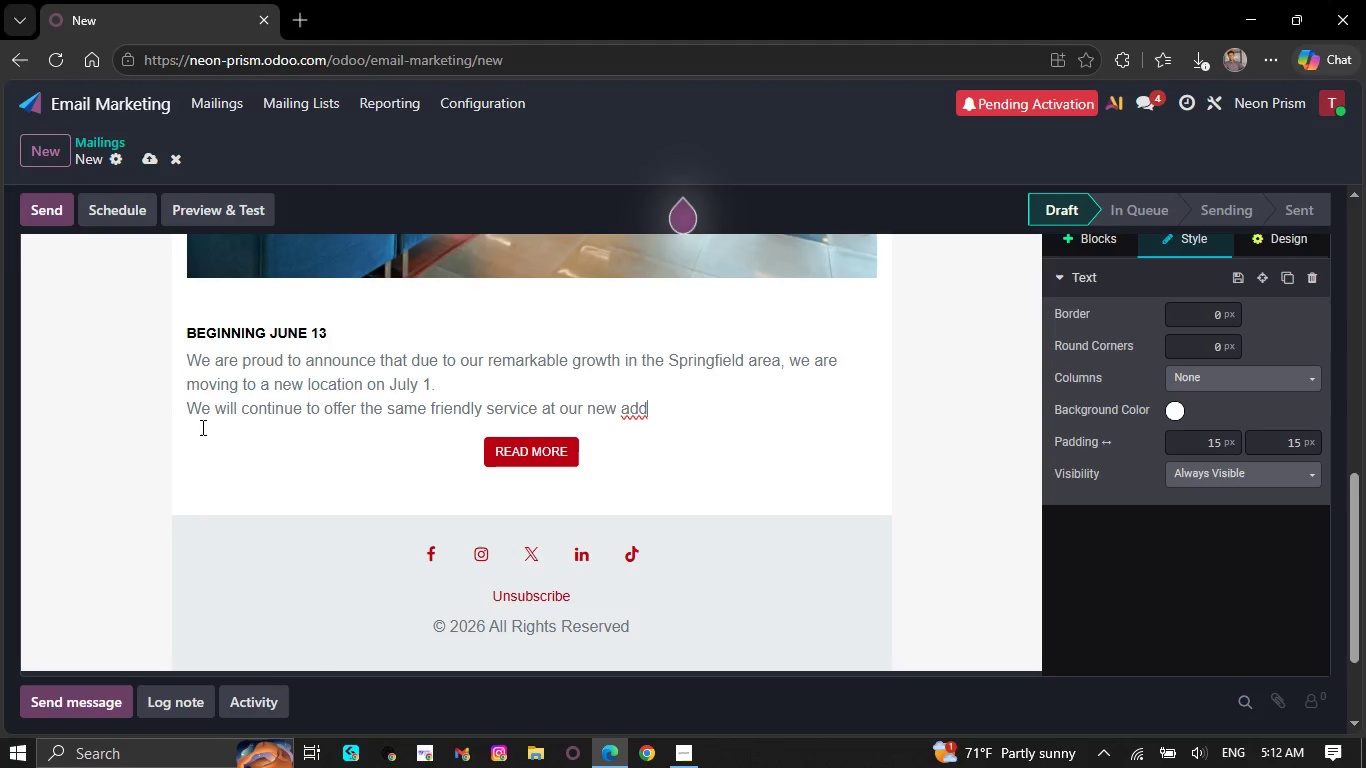 
key(Backspace)
 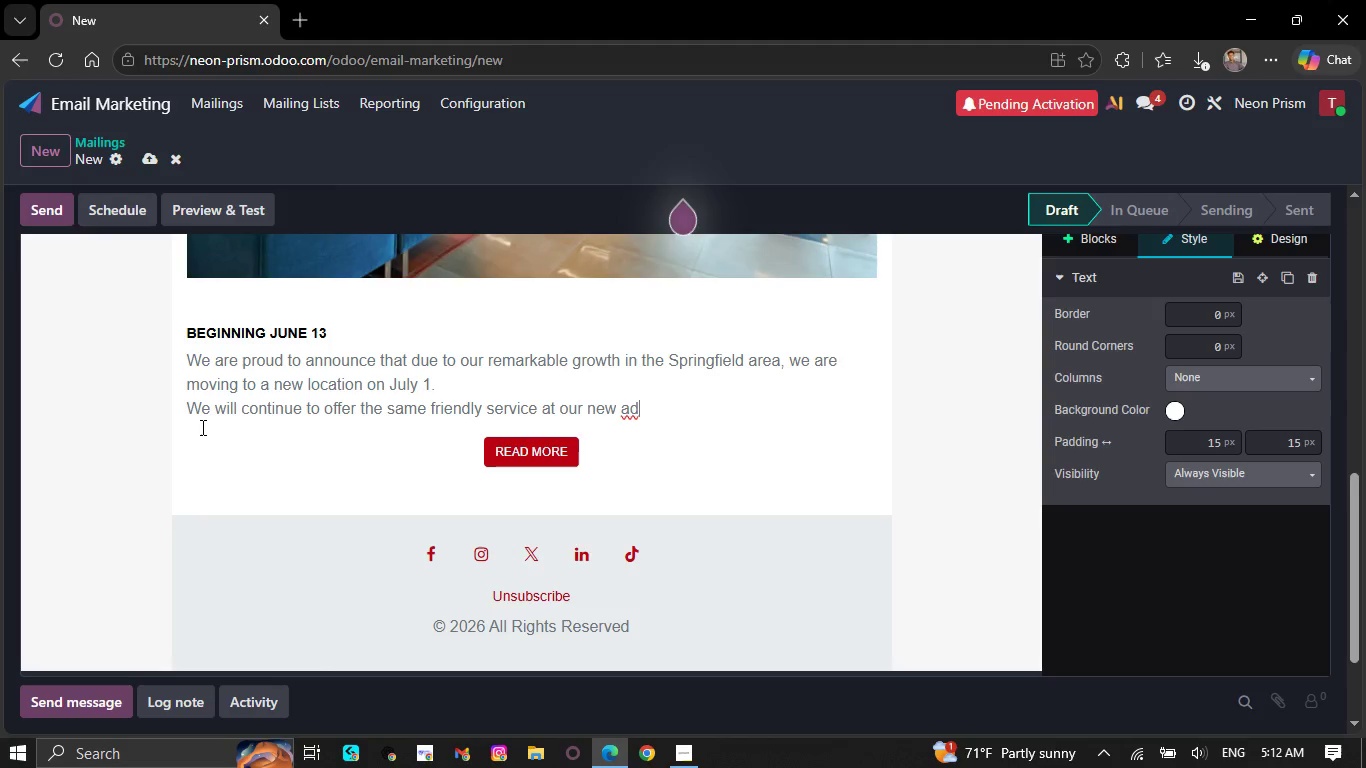 
wait(5.11)
 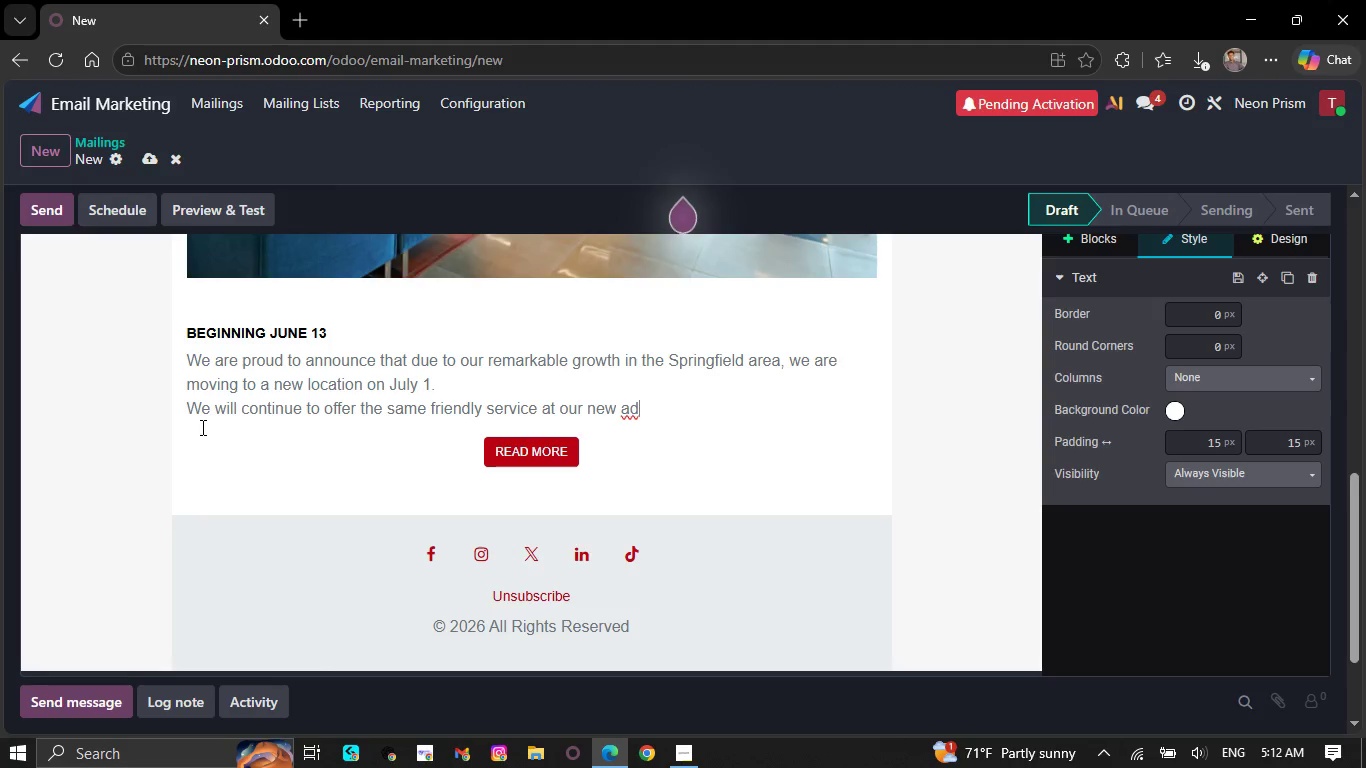 
key(Backspace)
 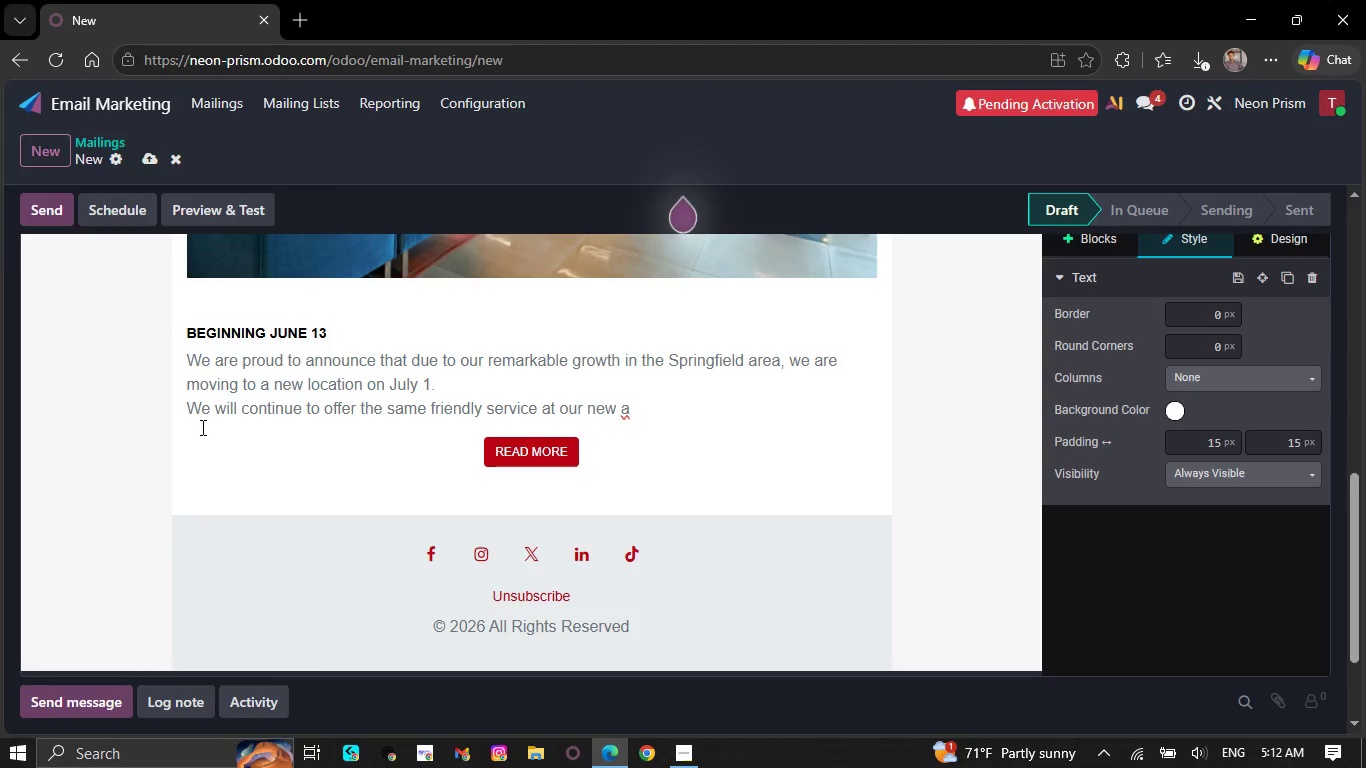 
wait(5.53)
 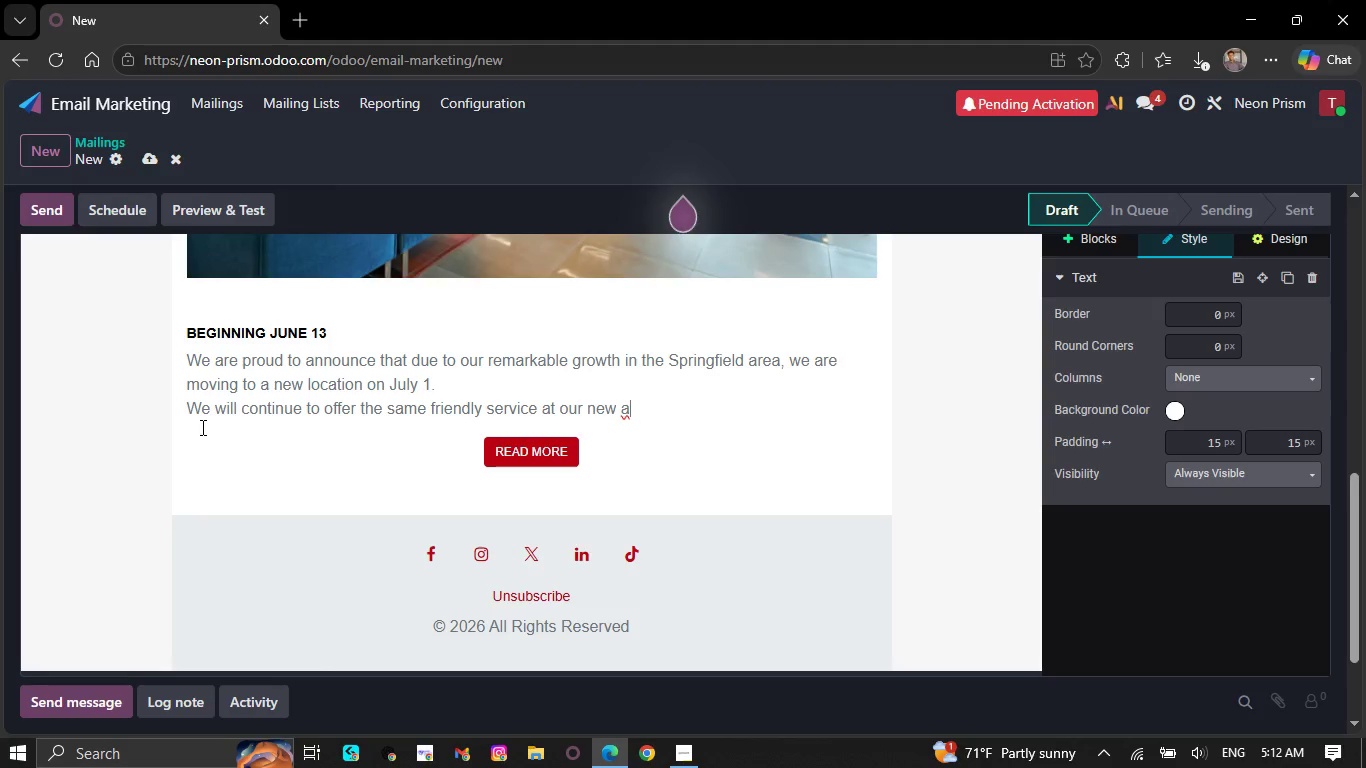 
key(Backspace)
 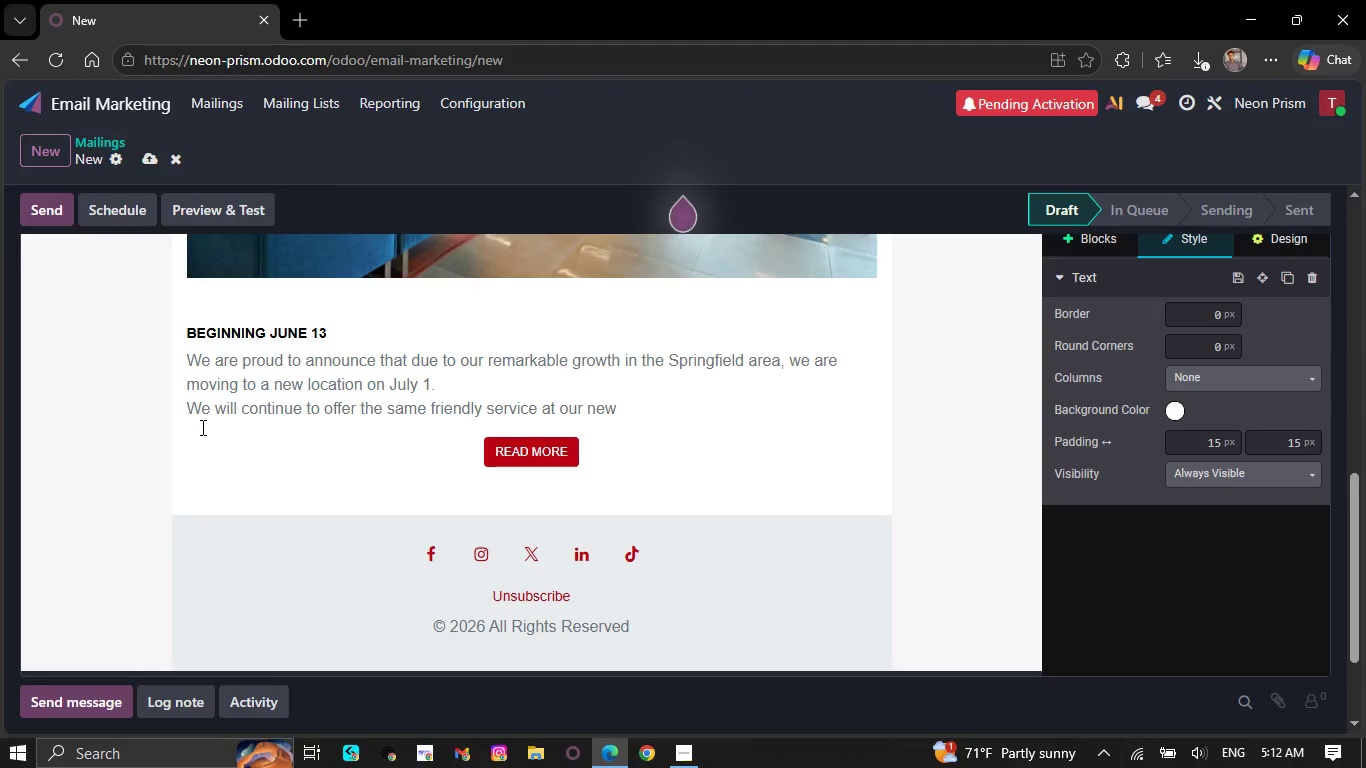 
key(Backspace)
 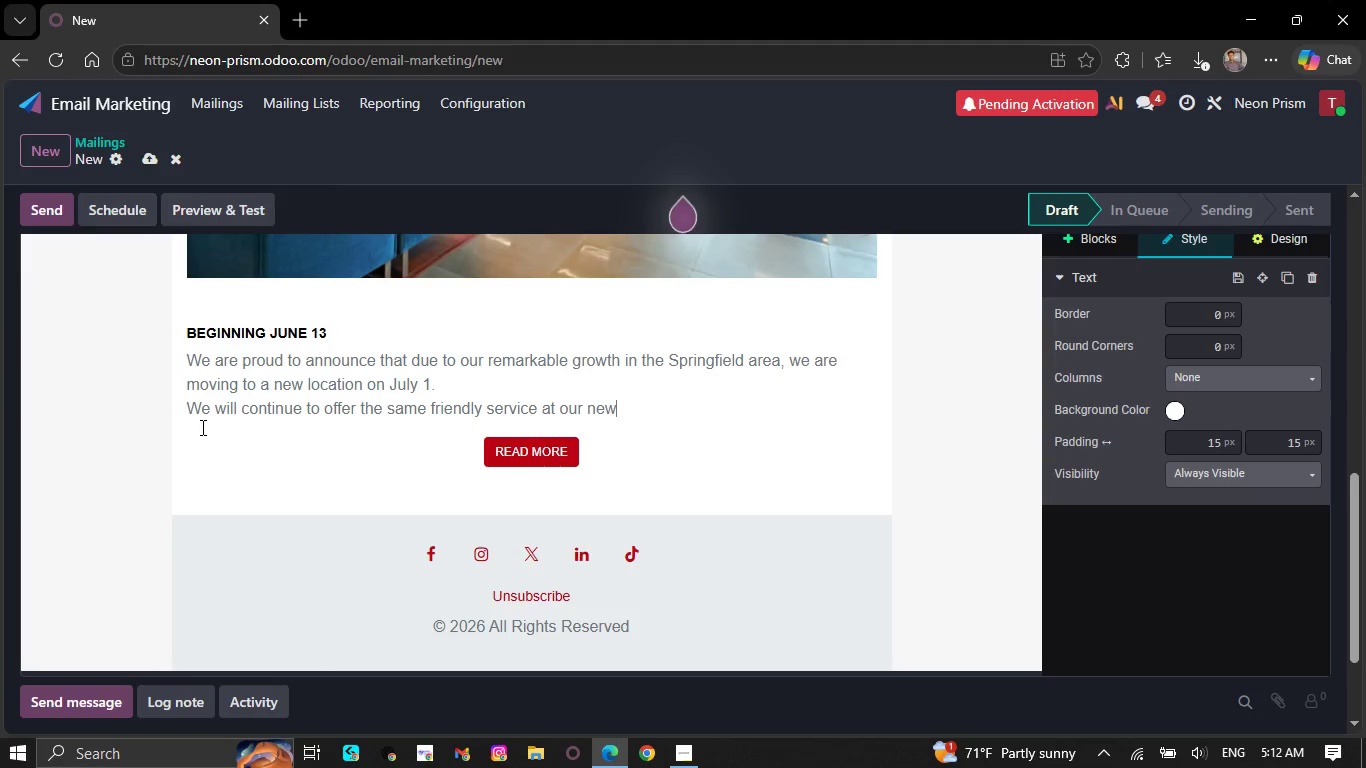 
key(Backspace)
 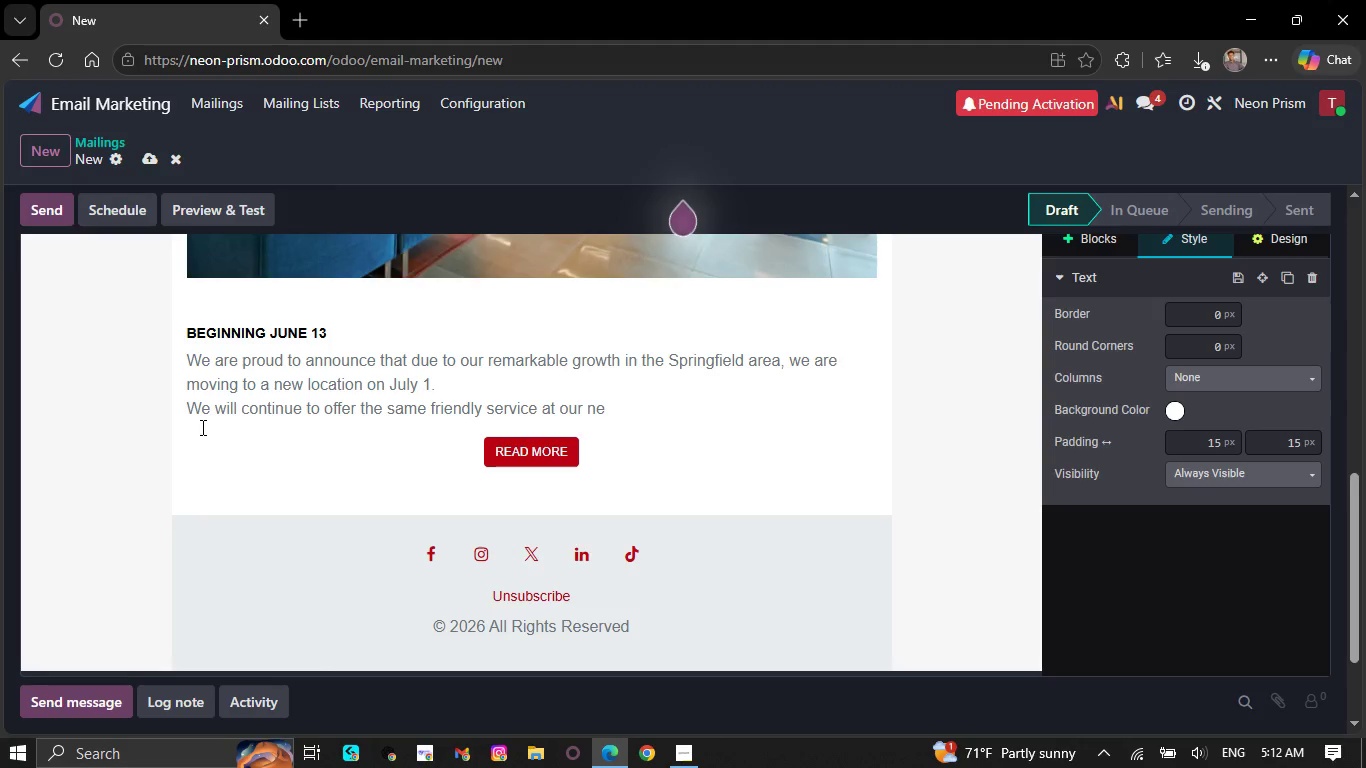 
key(Backspace)
 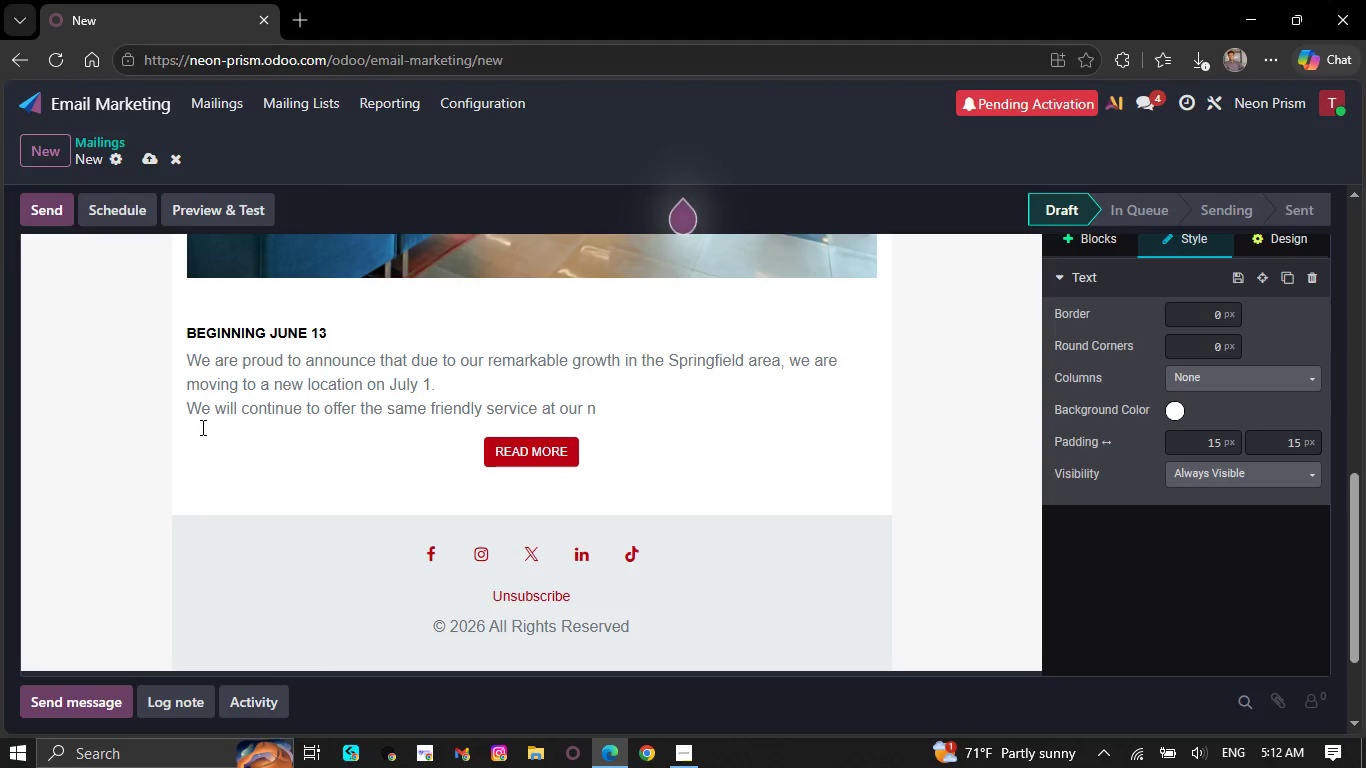 
key(Backspace)
 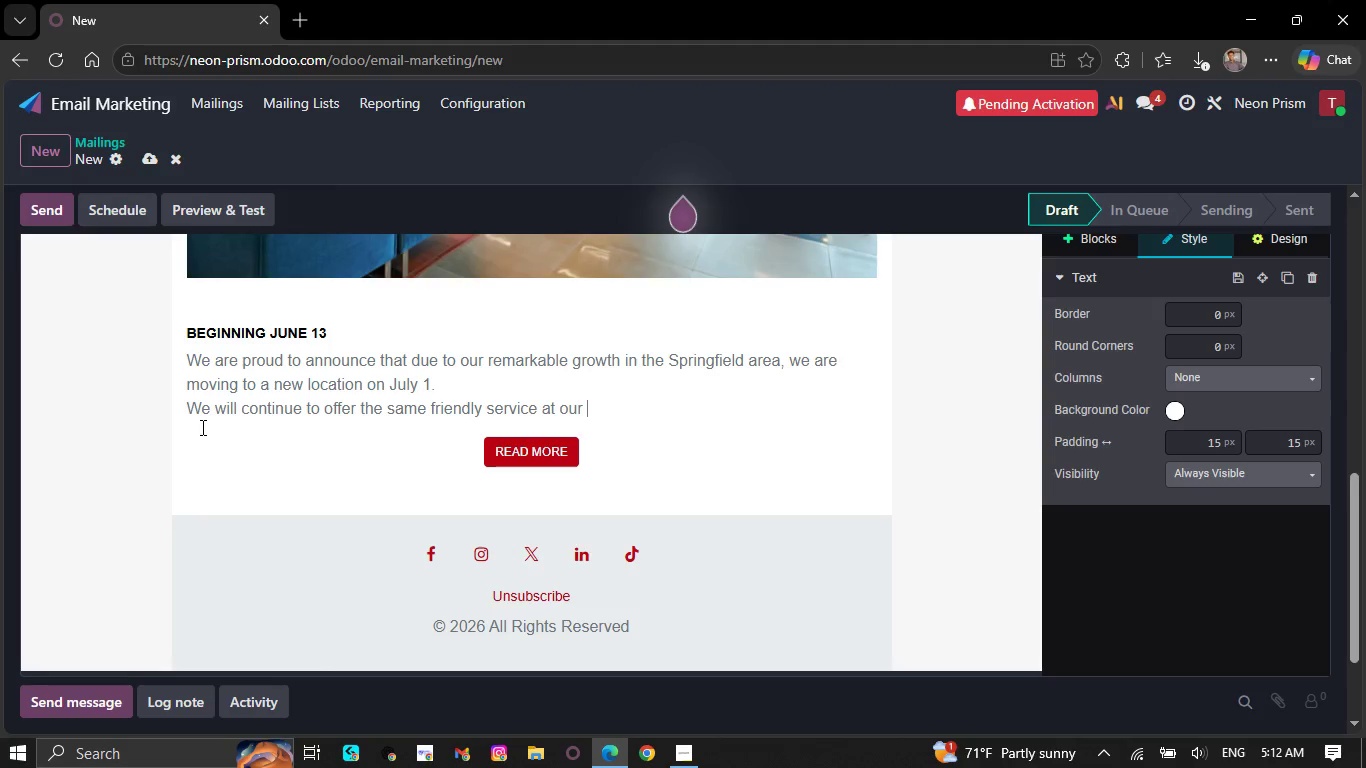 
wait(6.12)
 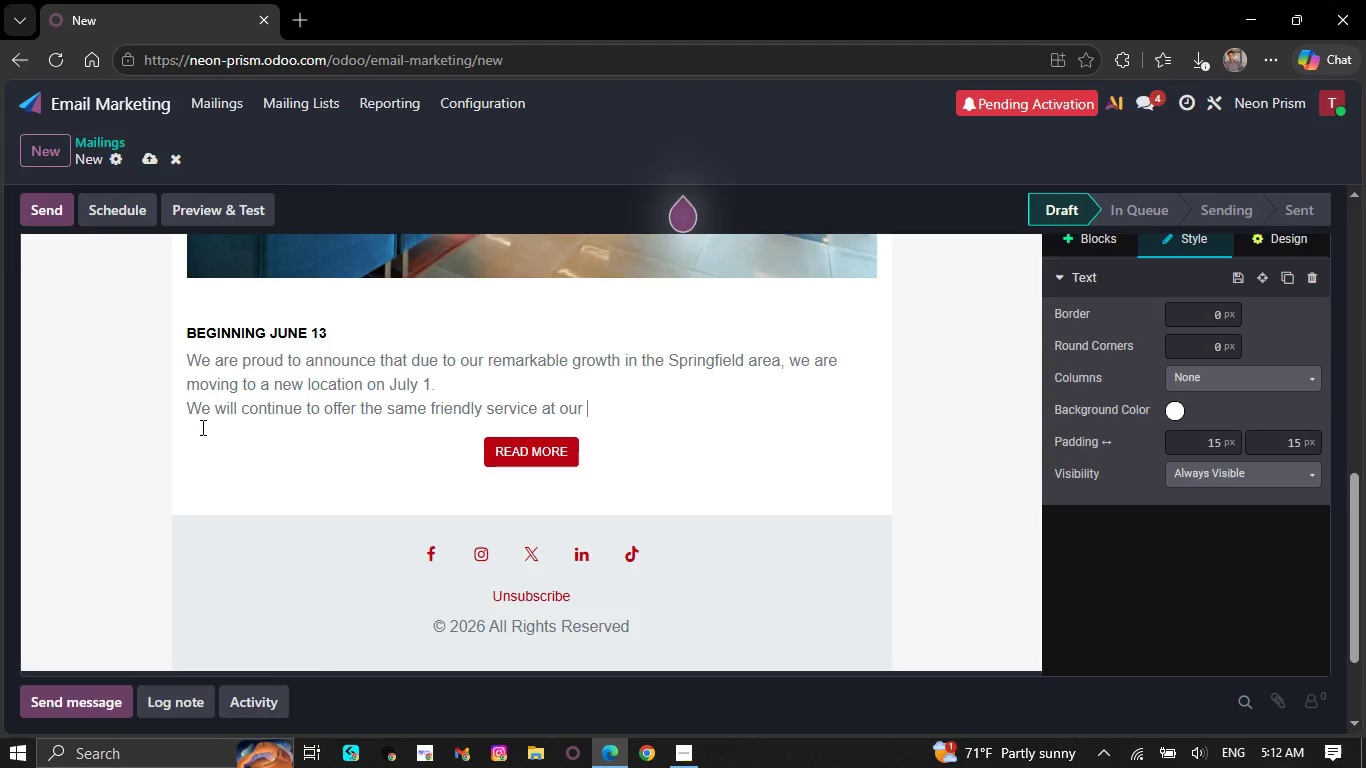 
key(Backspace)
 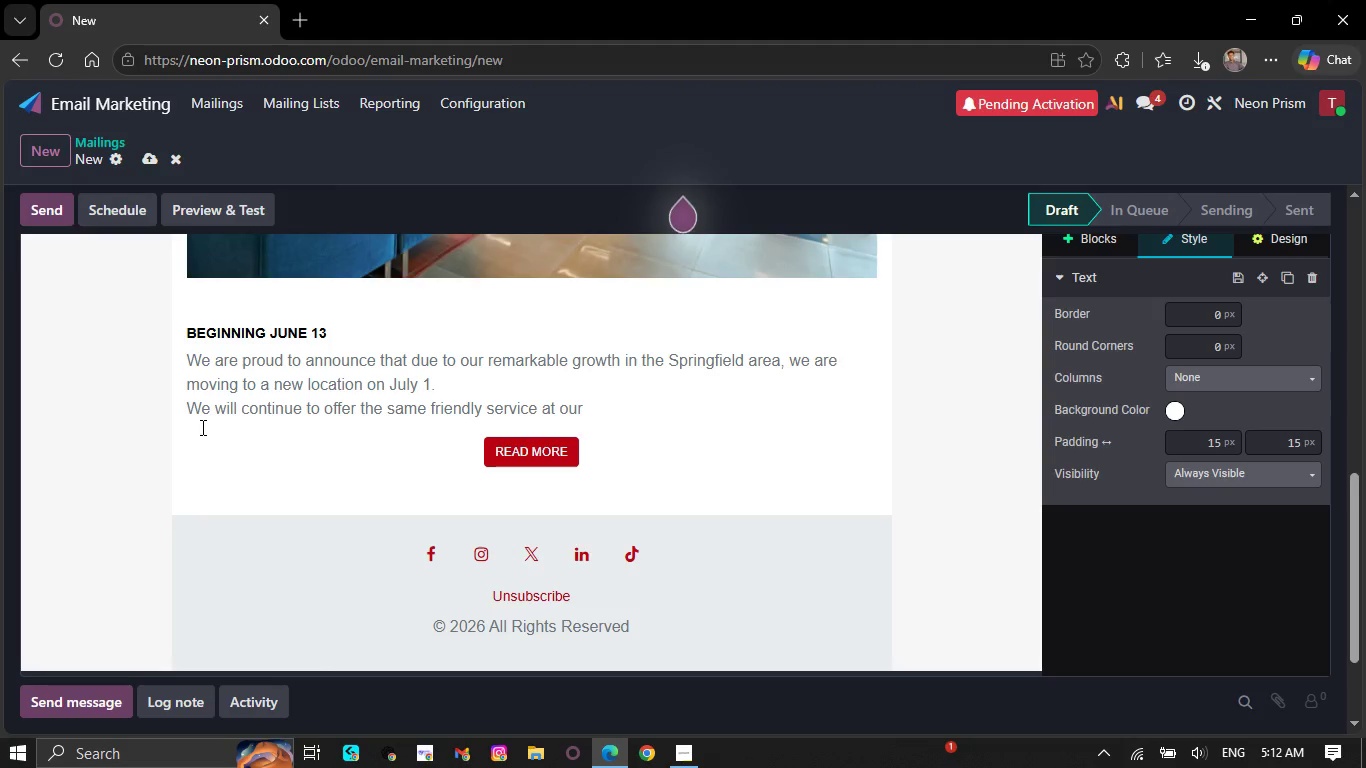 
wait(7.09)
 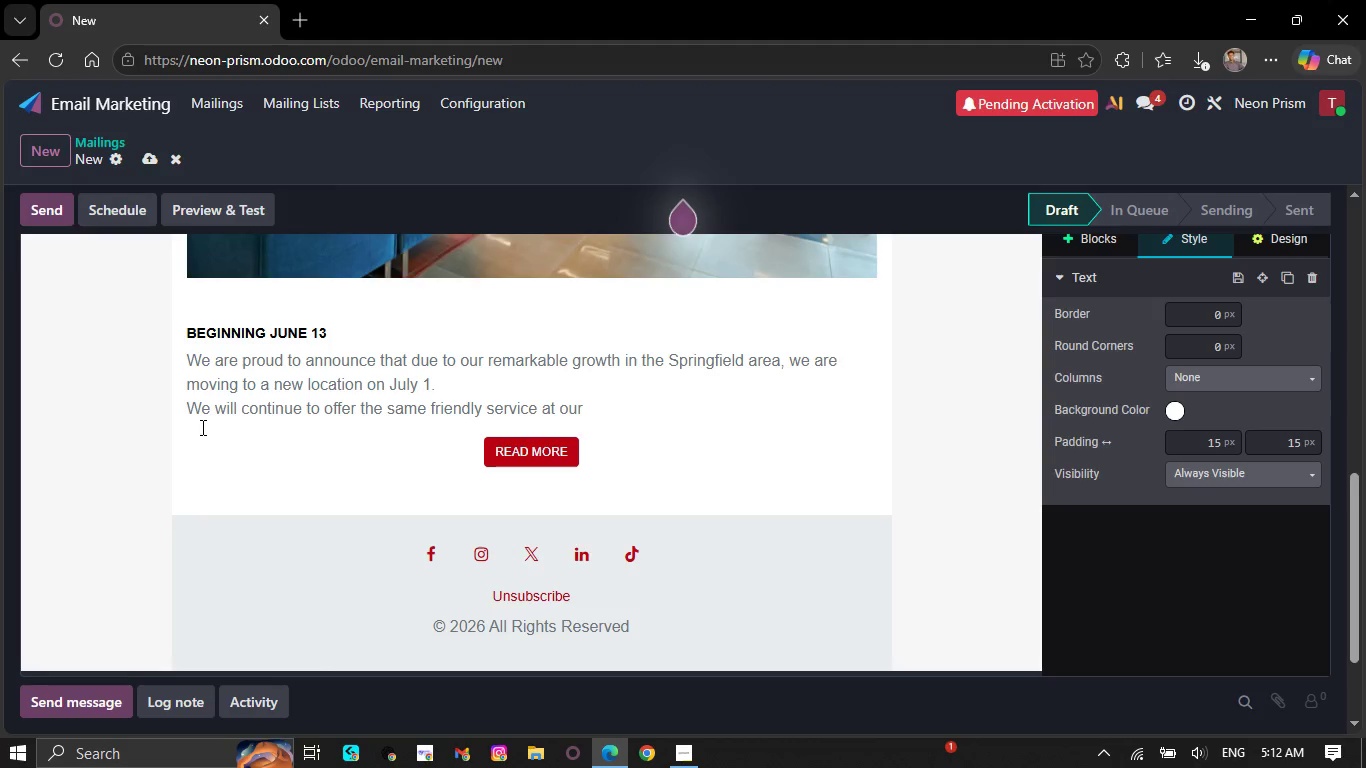 
key(Backspace)
 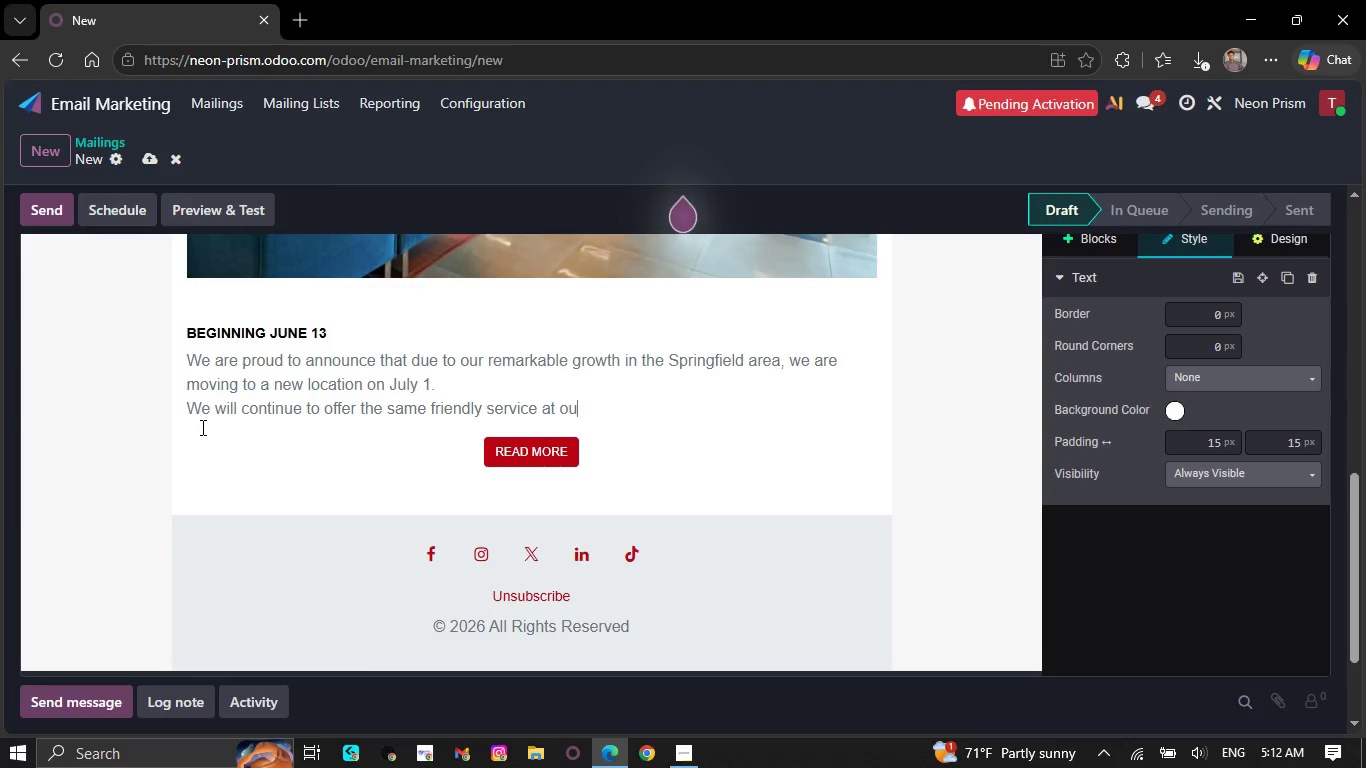 
key(Backspace)
 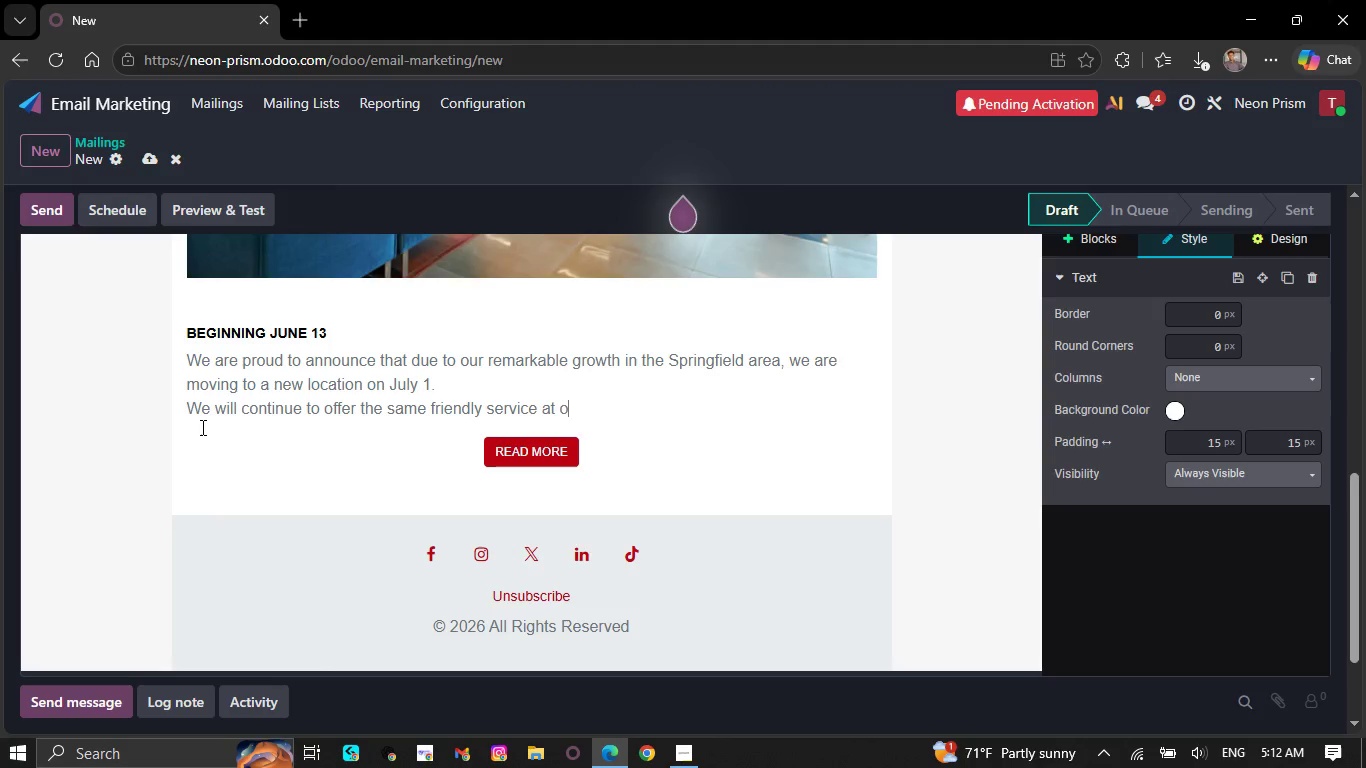 
key(Backspace)
 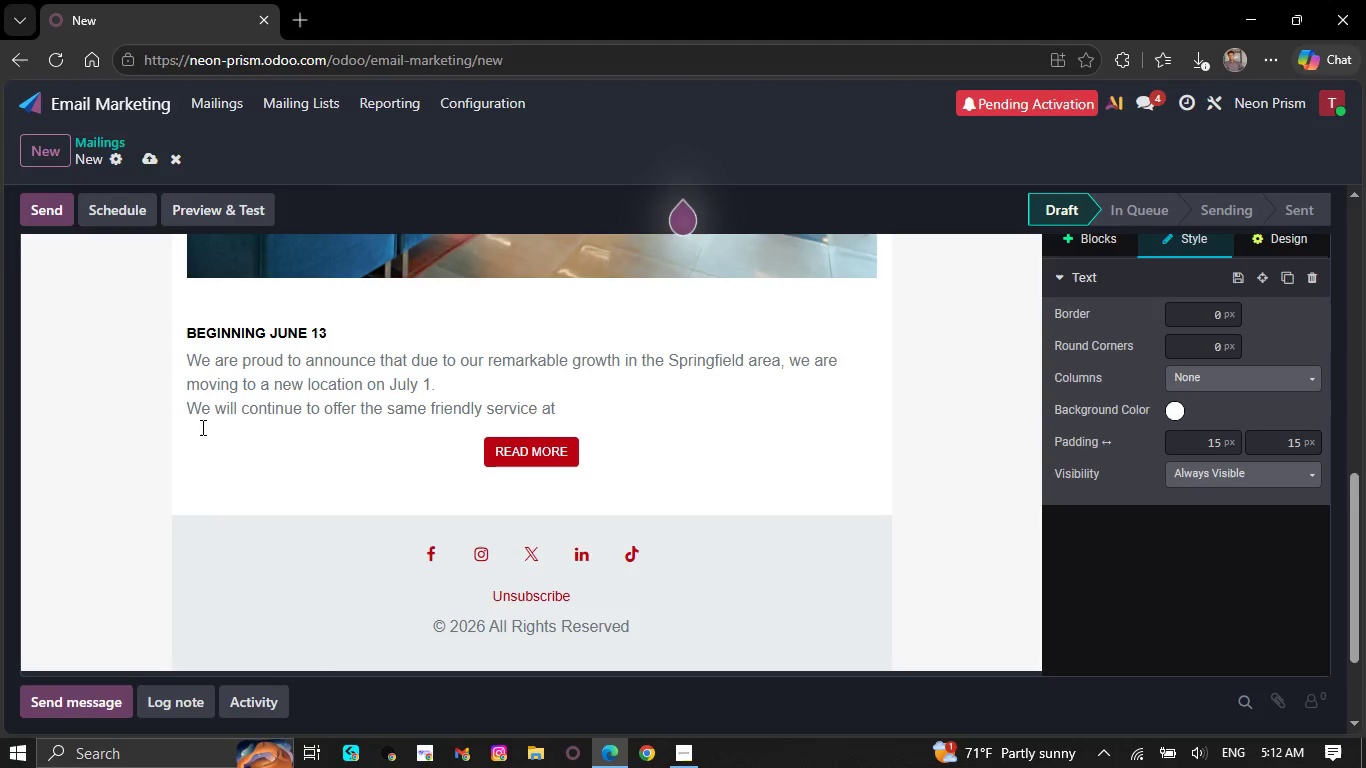 
key(Backspace)
 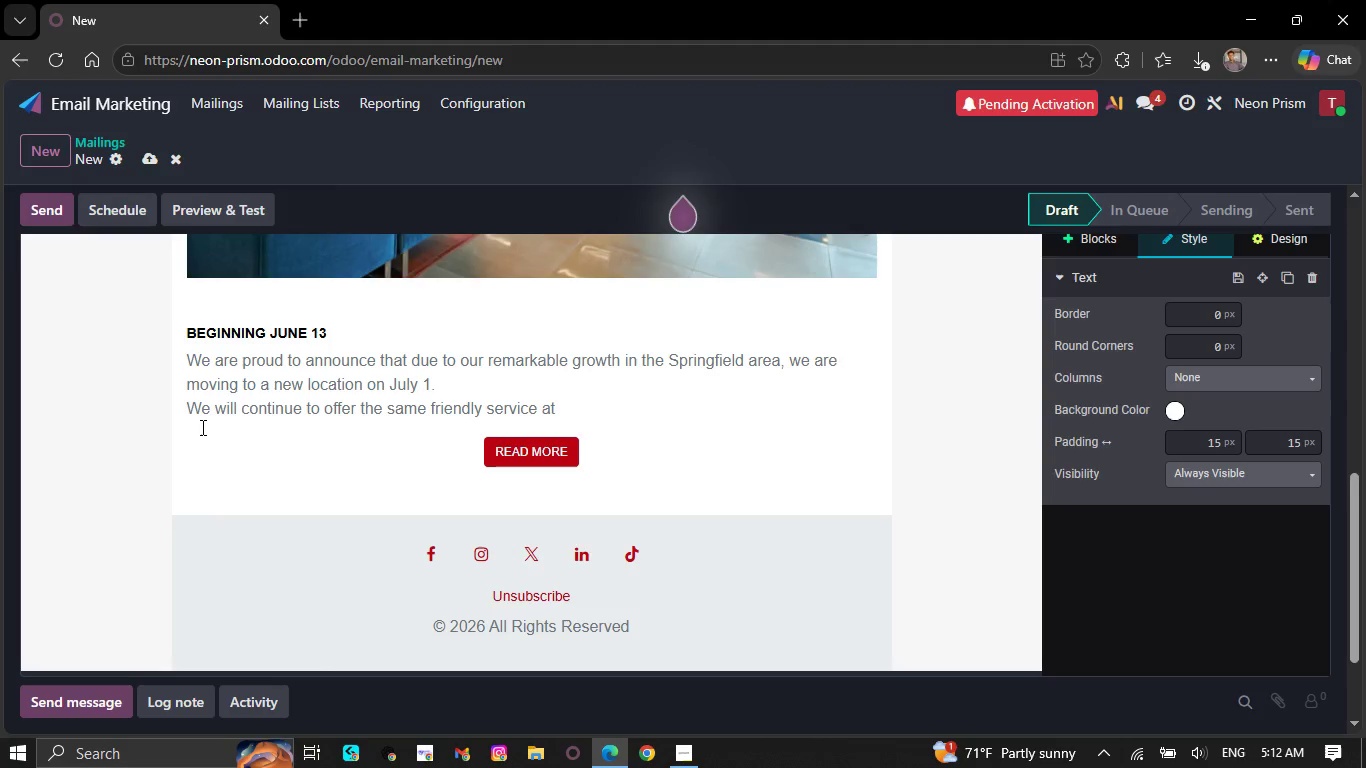 
key(Backspace)
 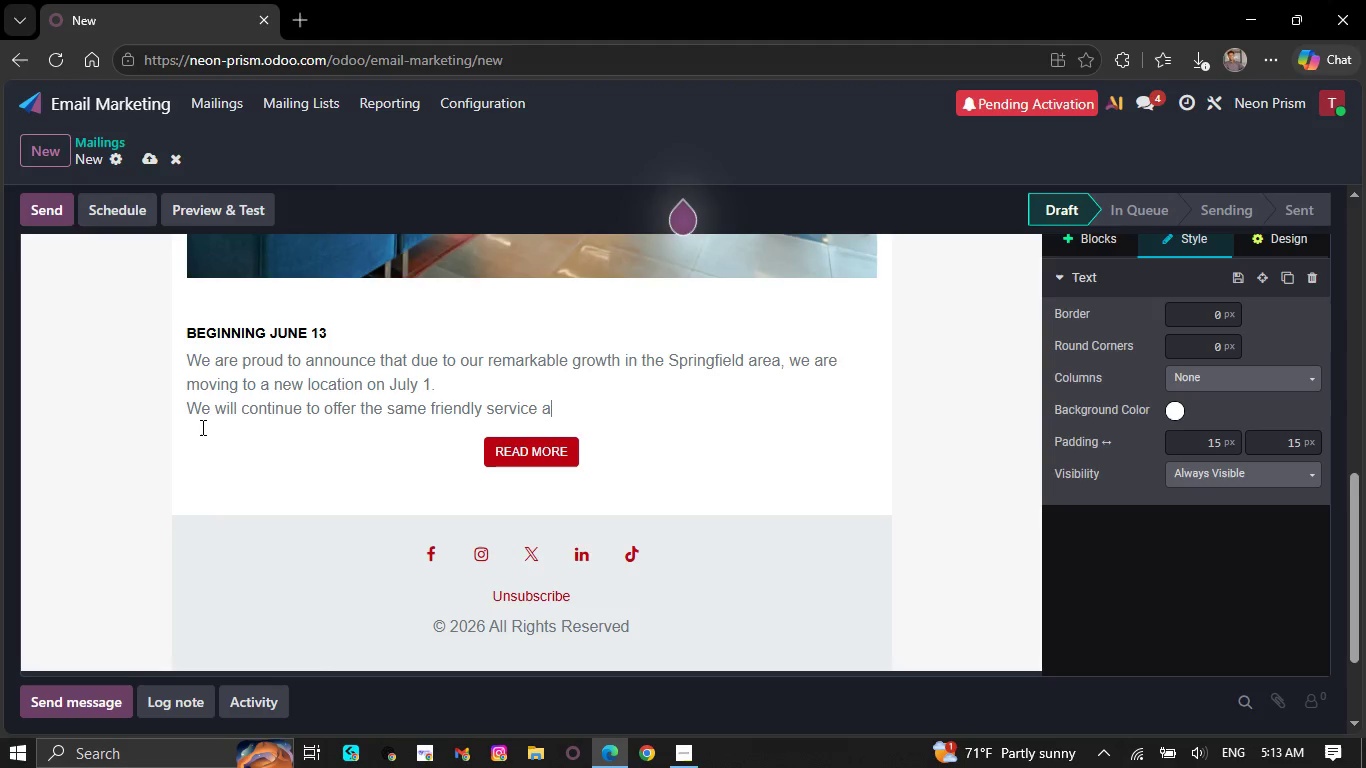 
key(Backspace)
 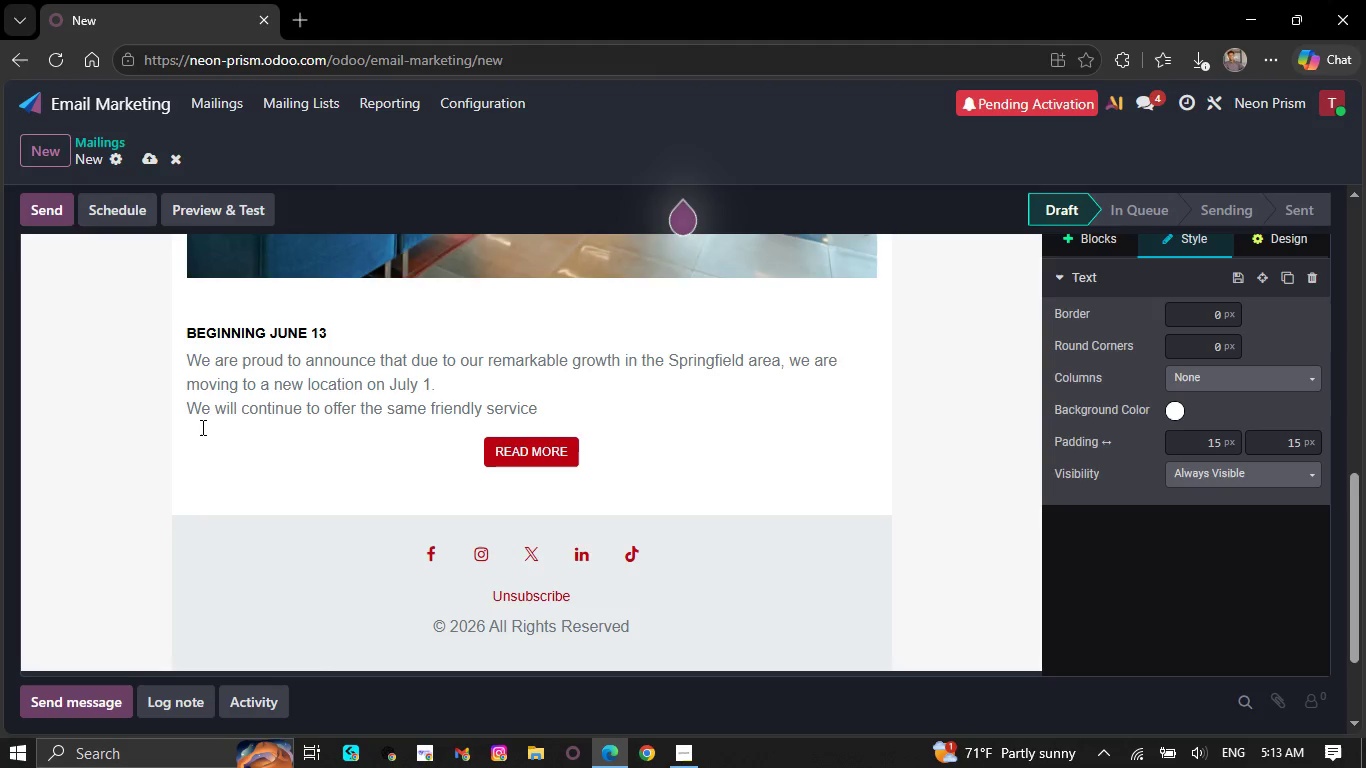 
key(Backspace)
 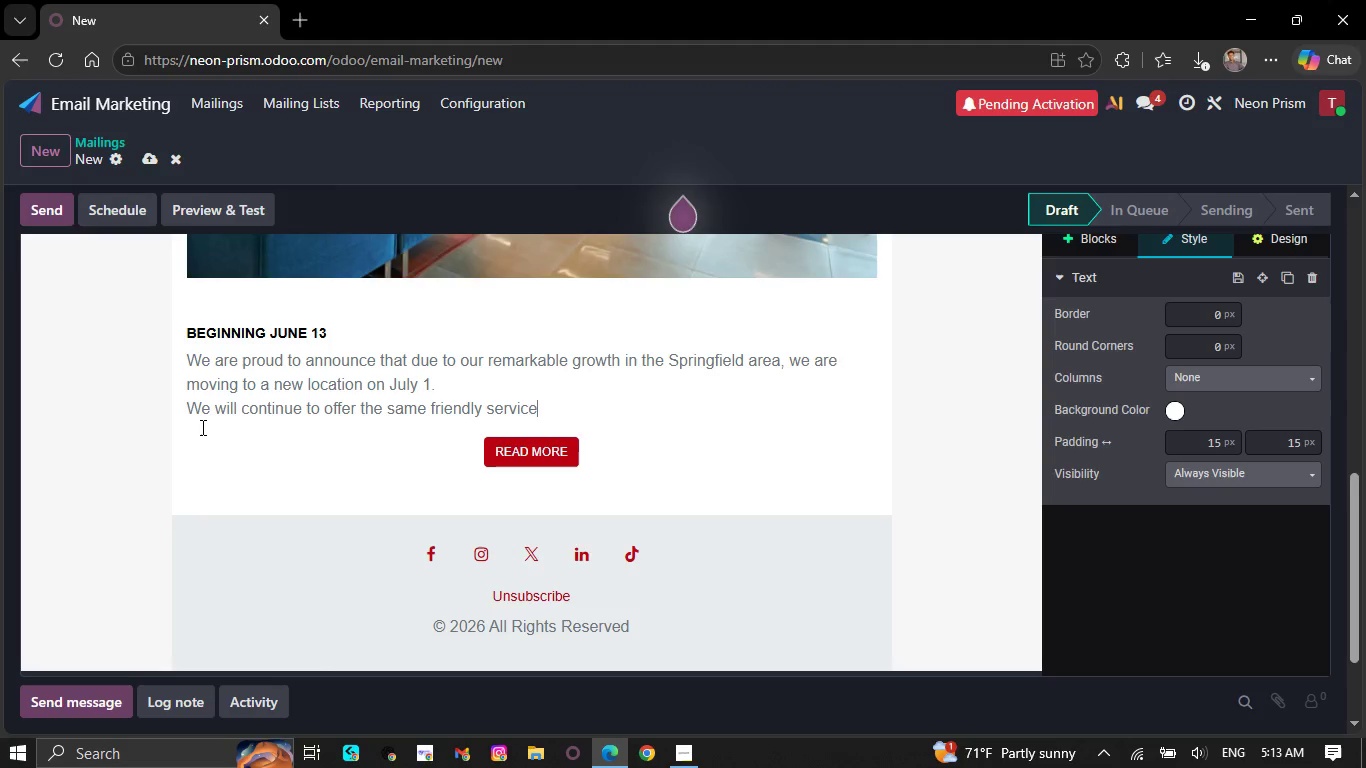 
wait(9.94)
 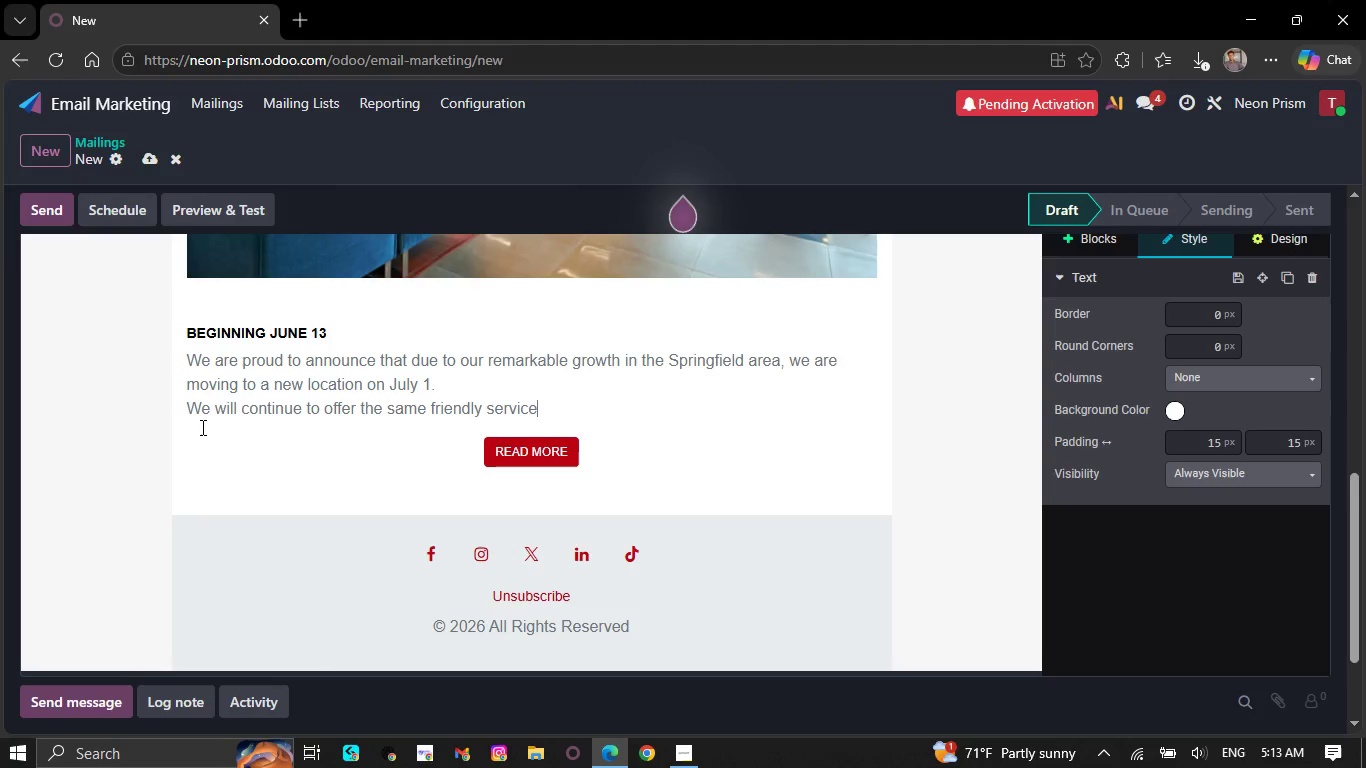 
key(Backspace)
 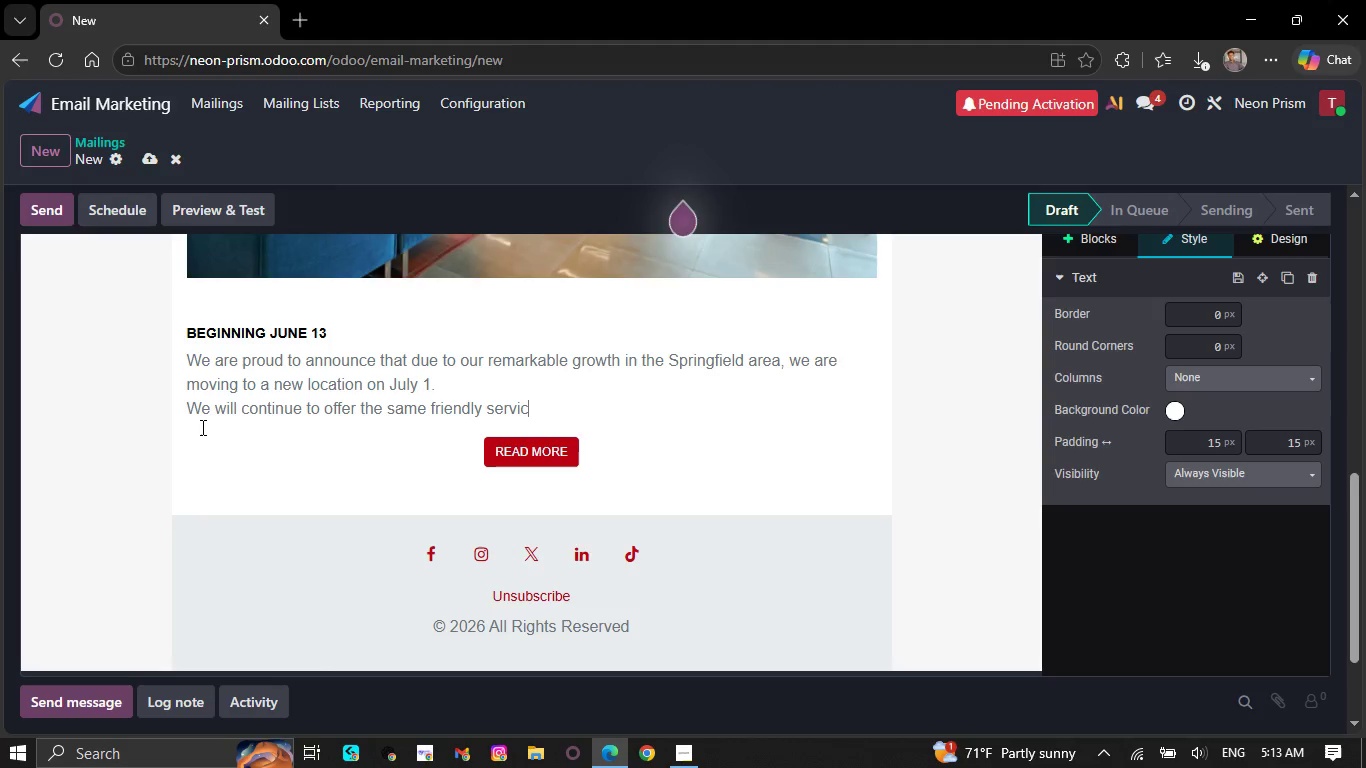 
key(Backspace)
 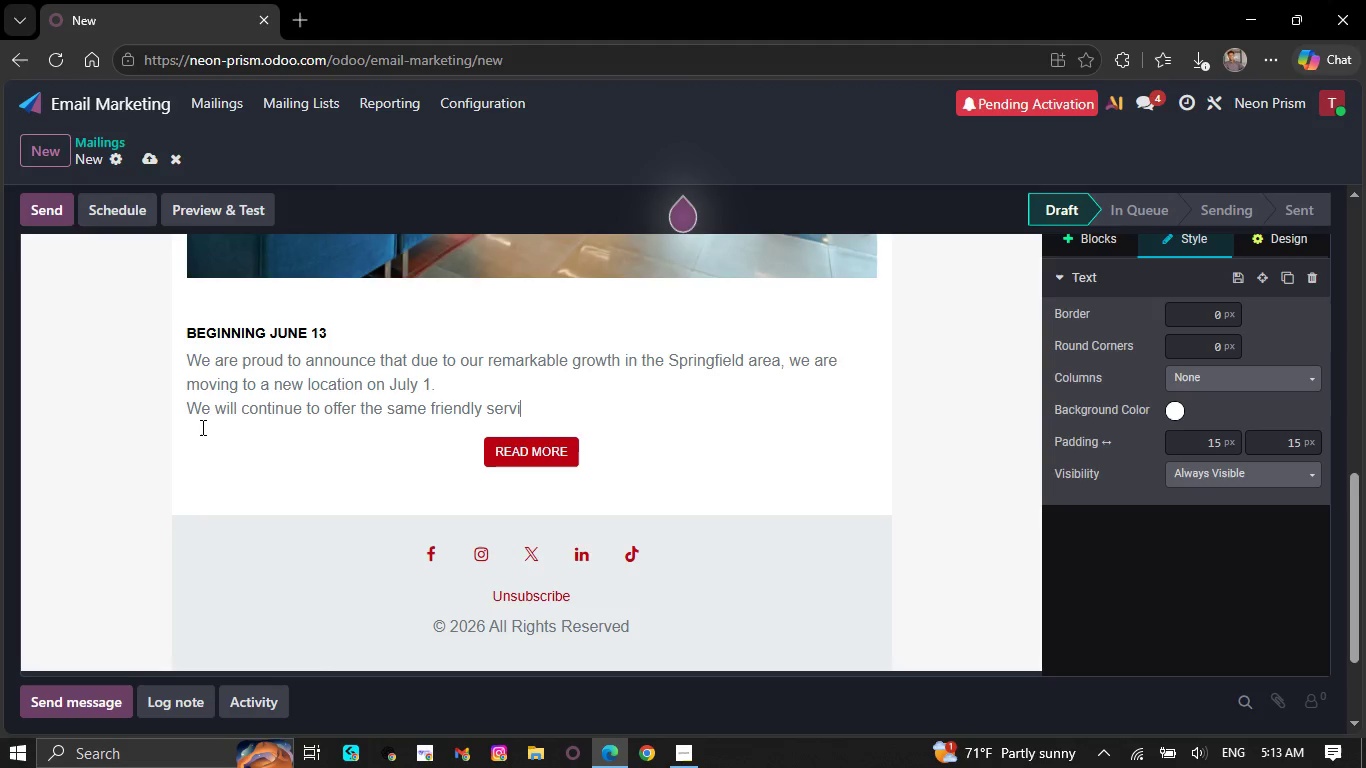 
key(Backspace)
 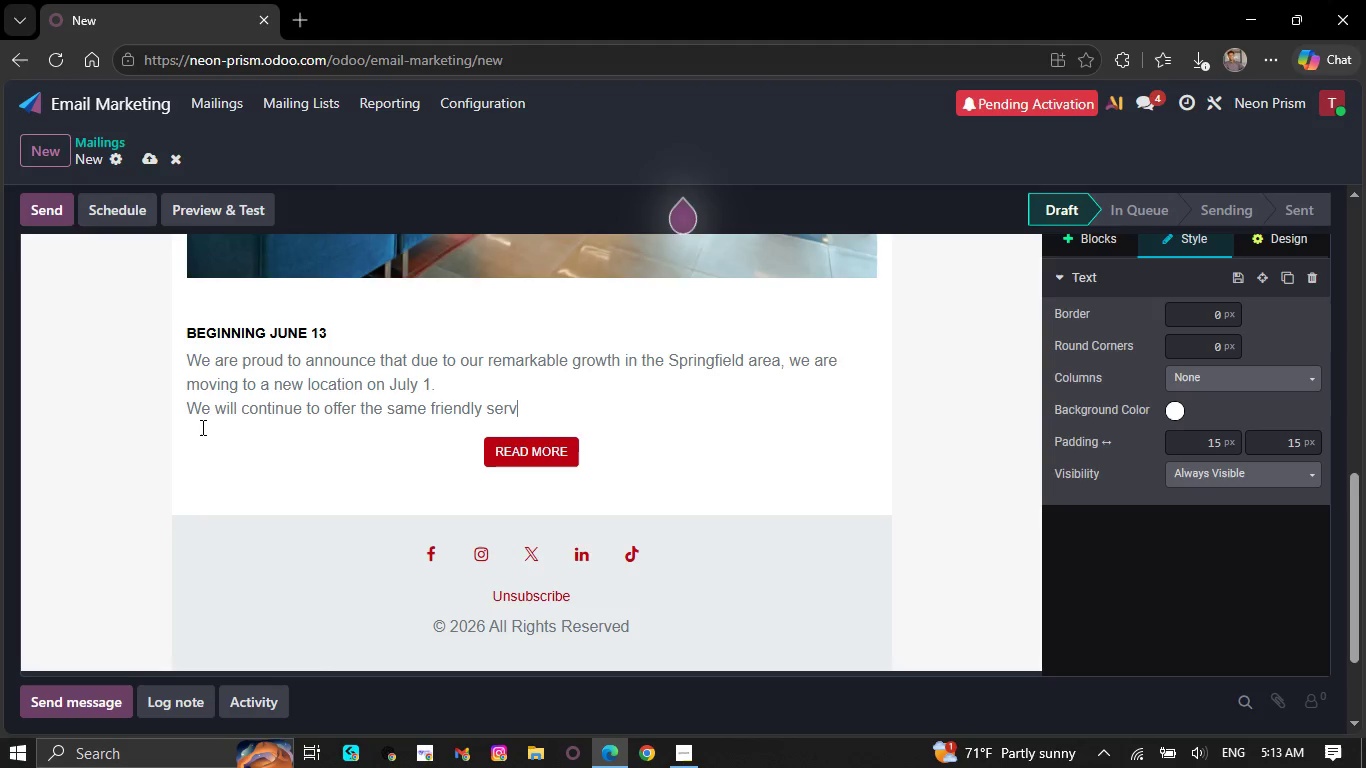 
key(Backspace)
 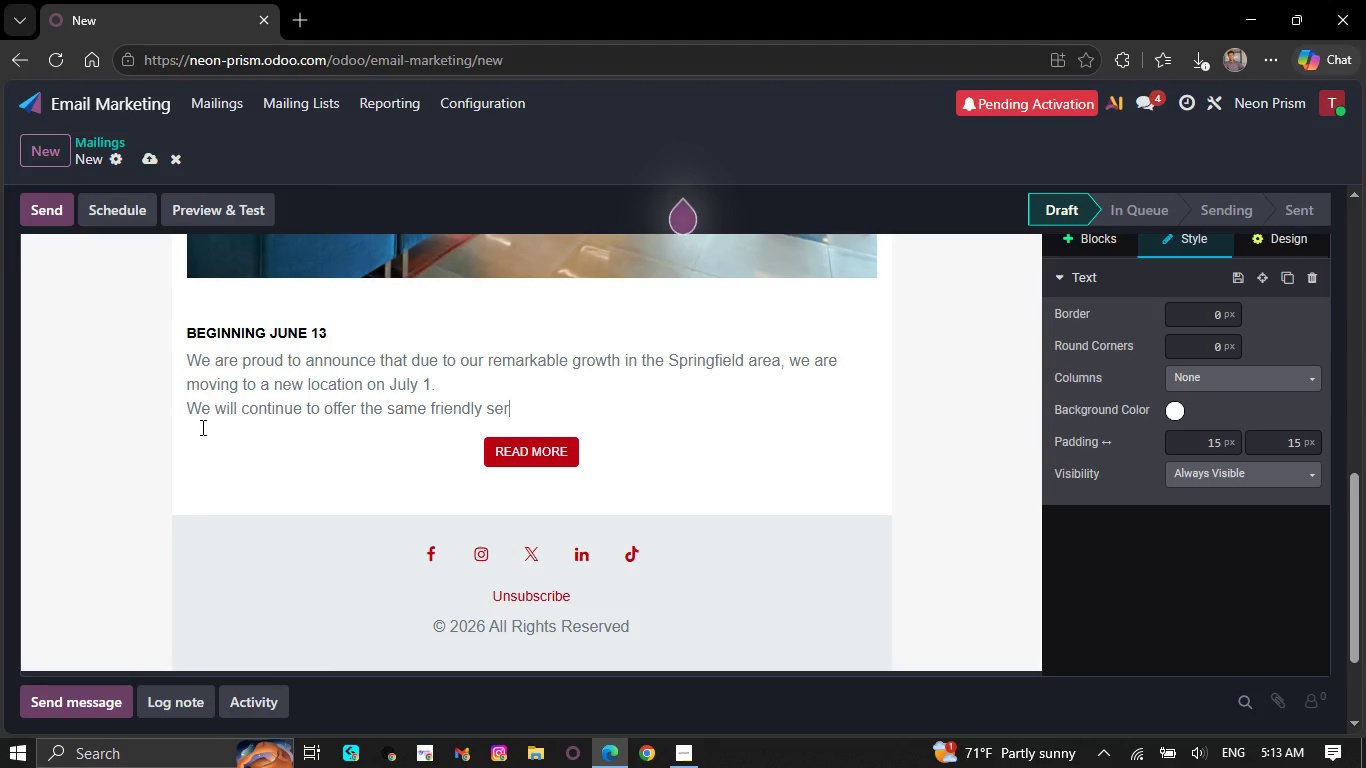 
key(Backspace)
 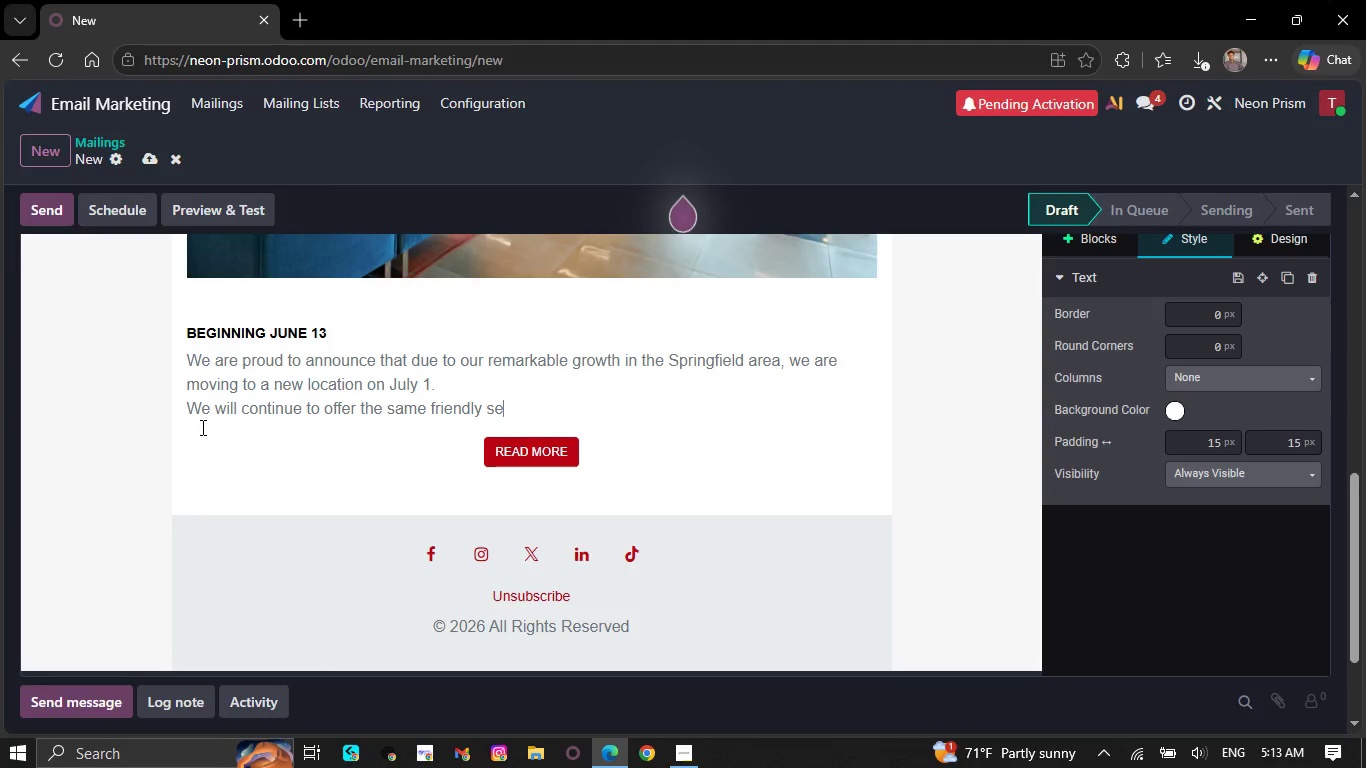 
key(Backspace)
 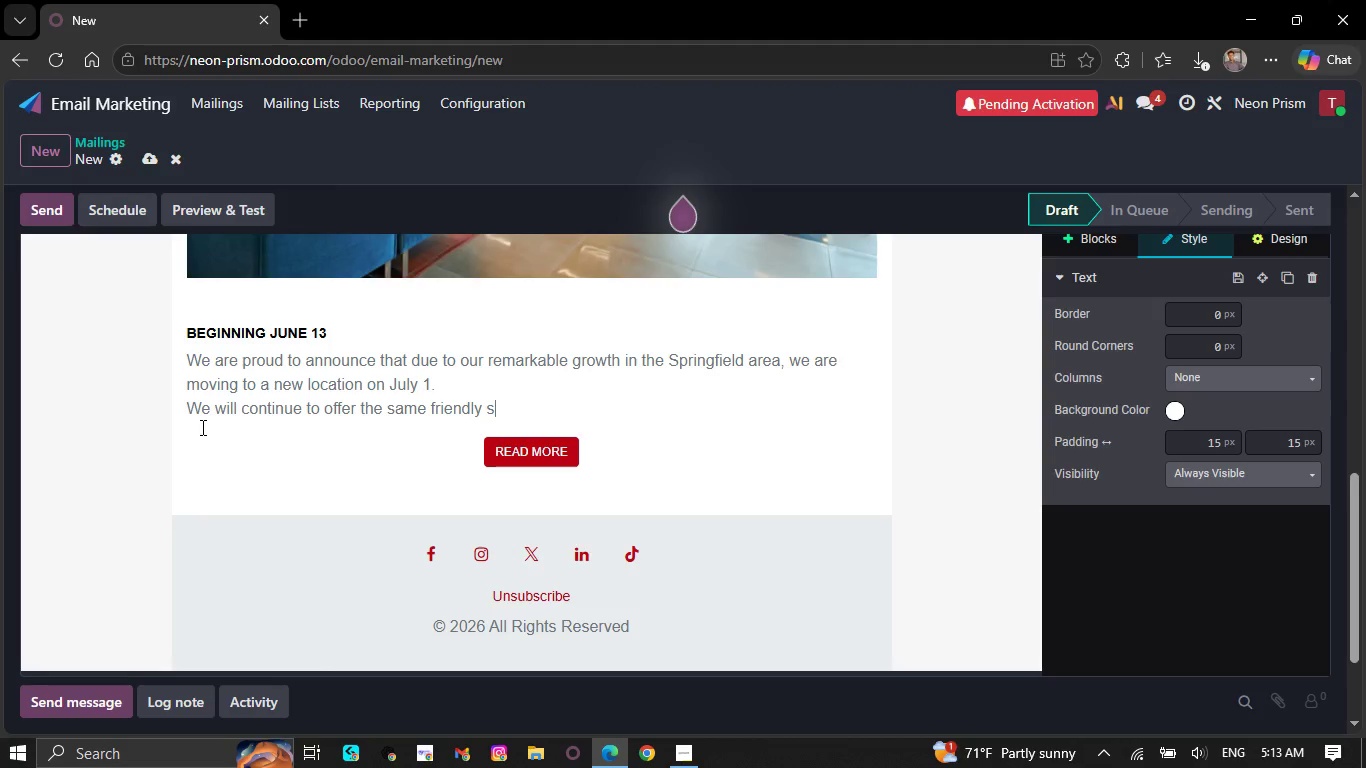 
key(Backspace)
 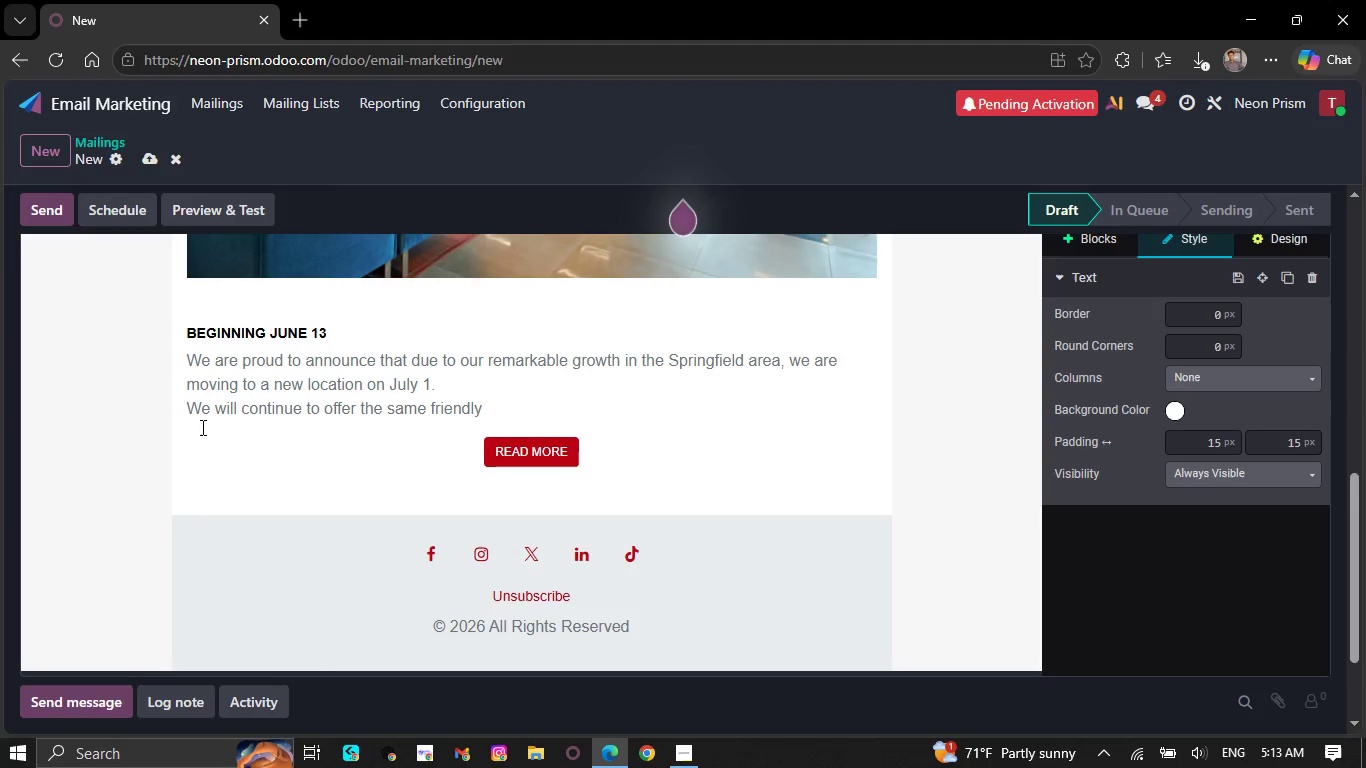 
key(Backspace)
 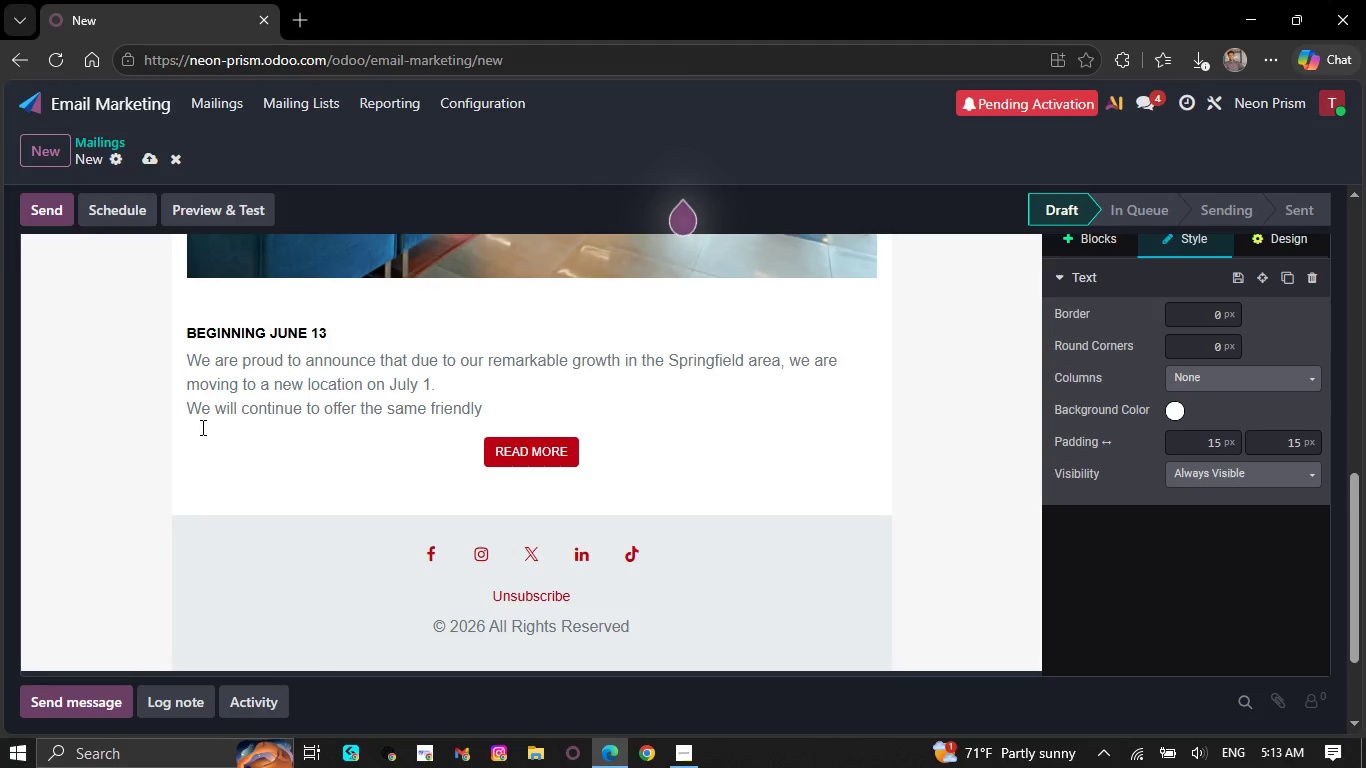 
key(Backspace)
 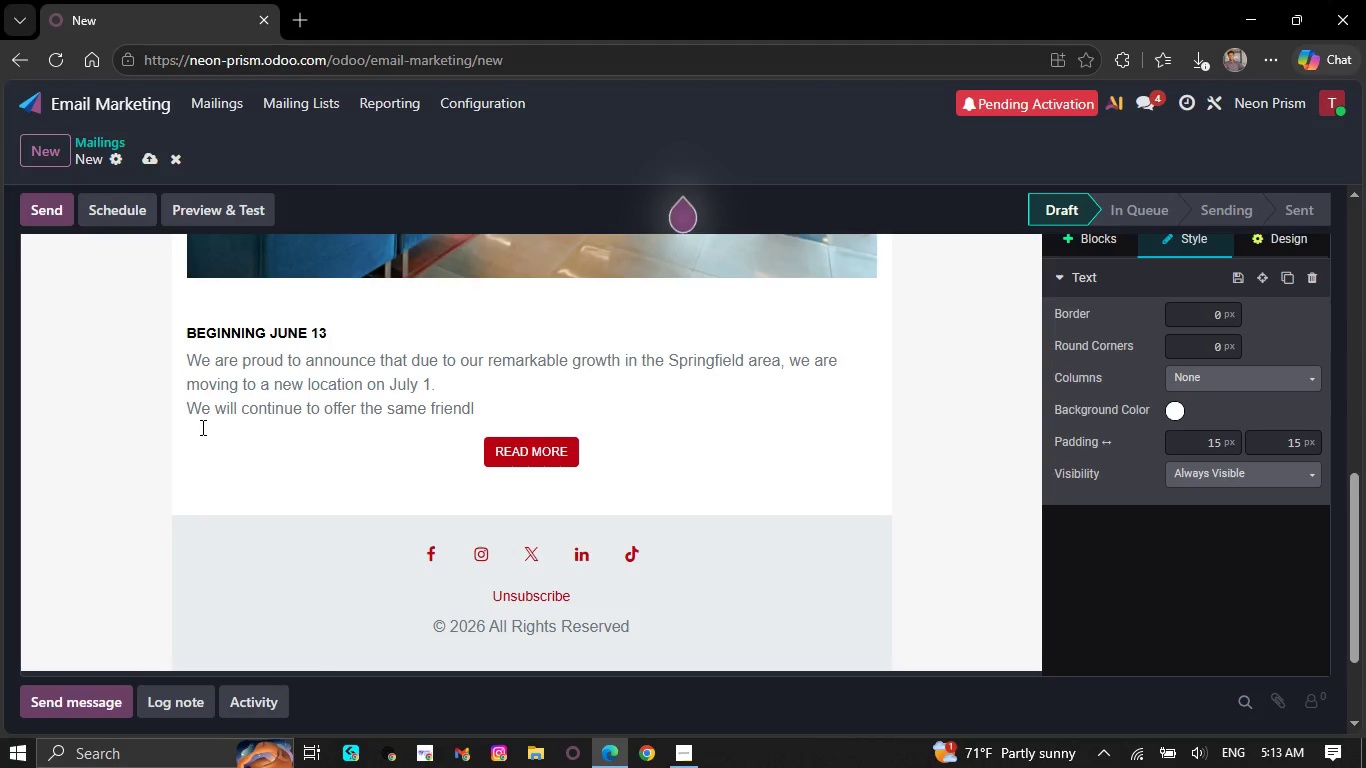 
key(Backspace)
 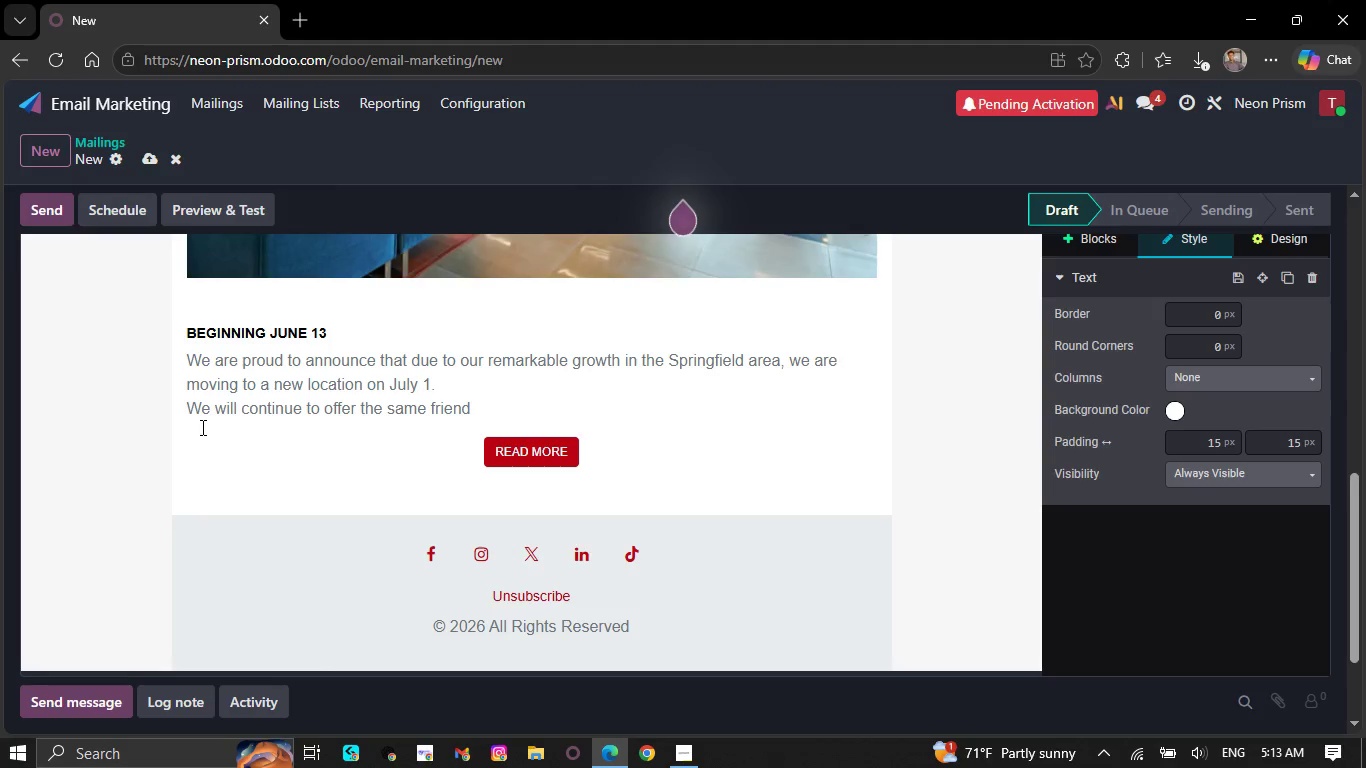 
right_click([201, 427])
 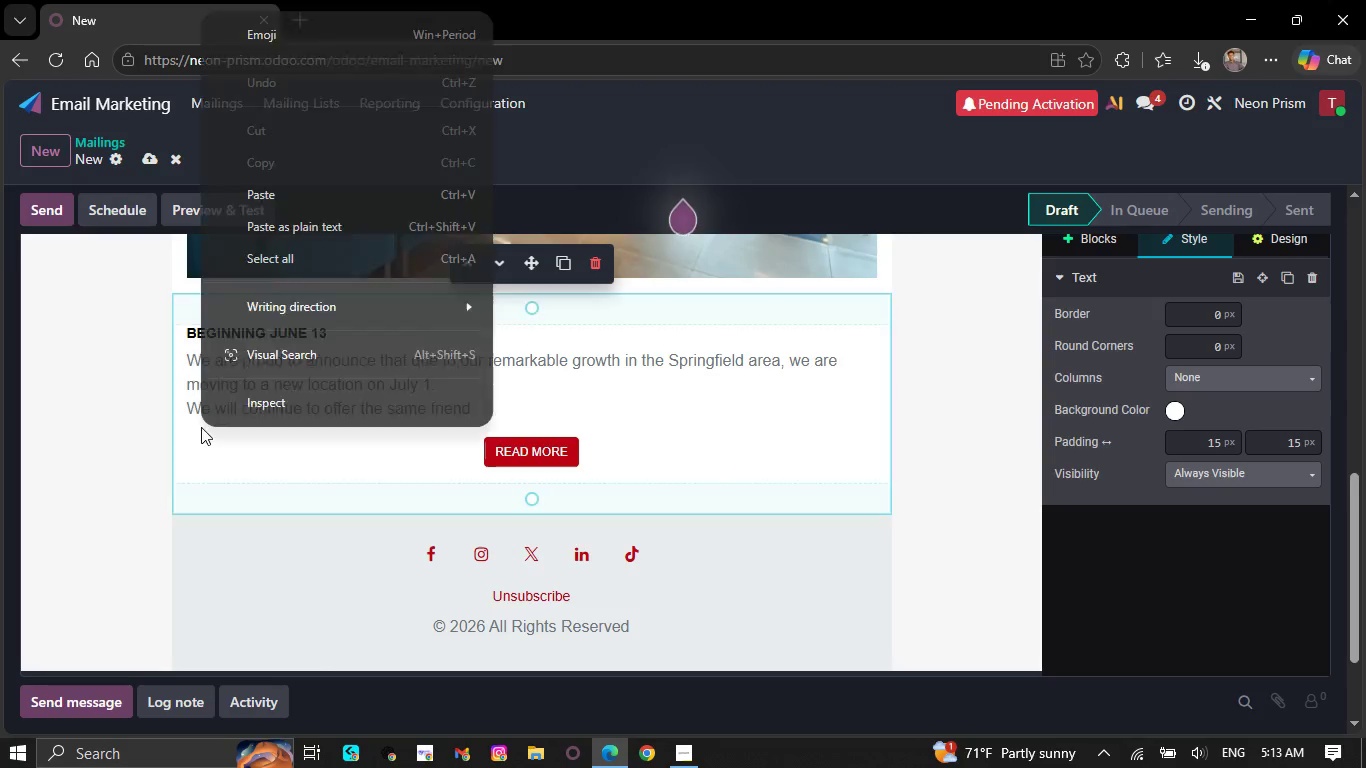 
key(Backspace)
 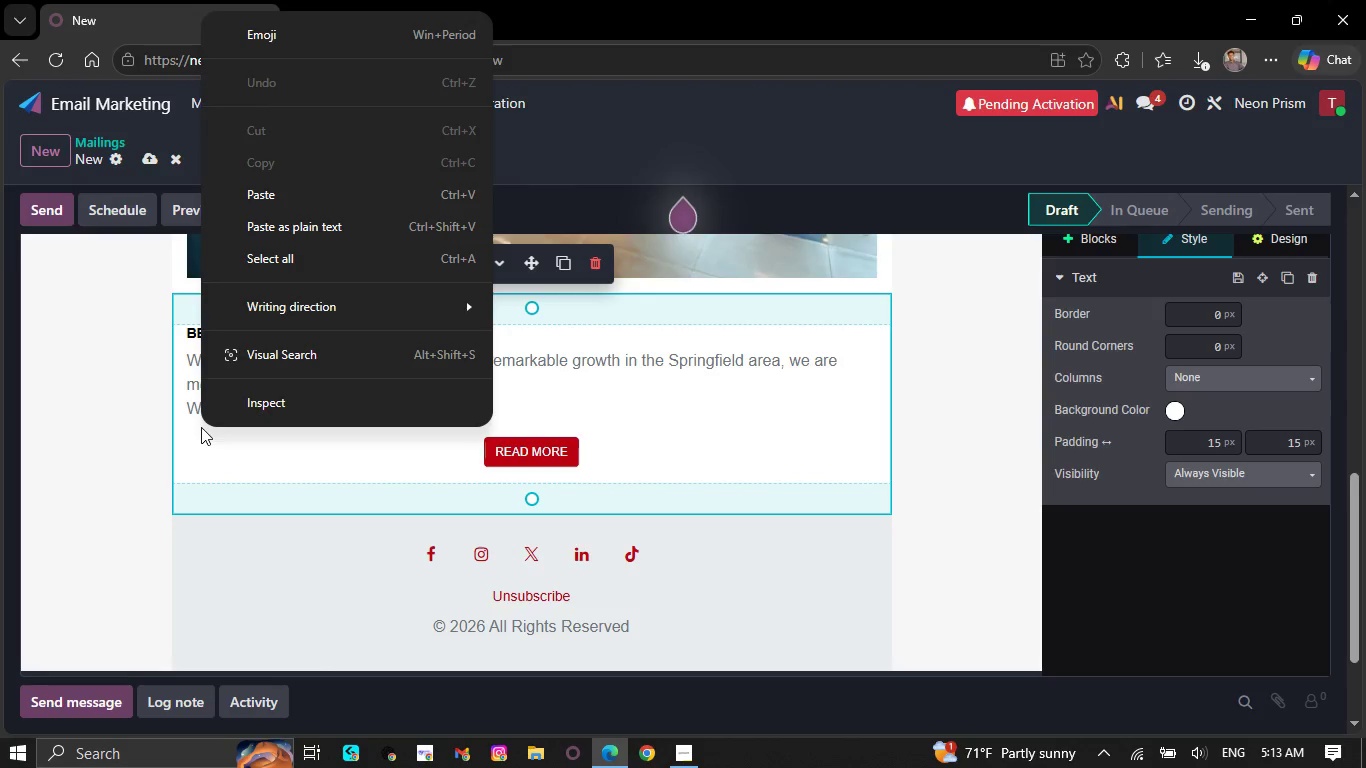 
key(Backspace)
 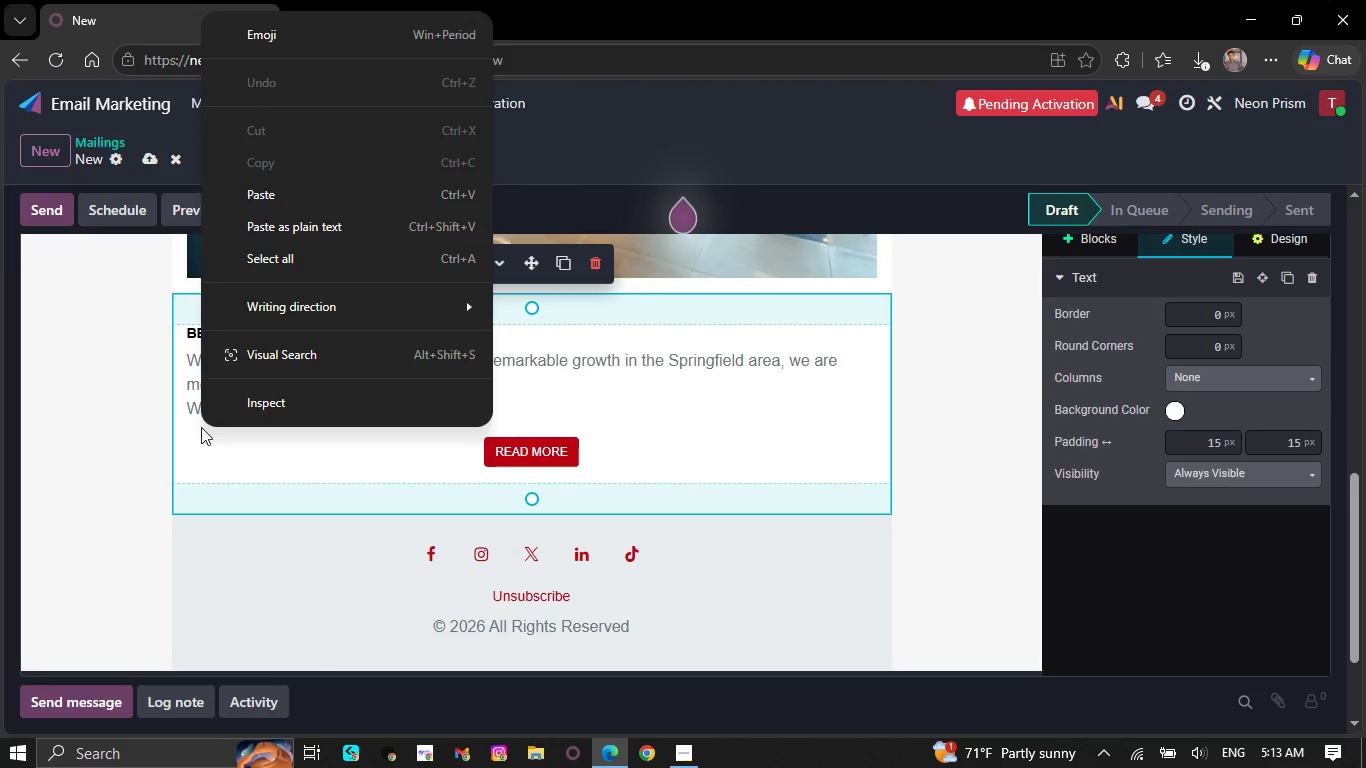 
left_click([201, 427])
 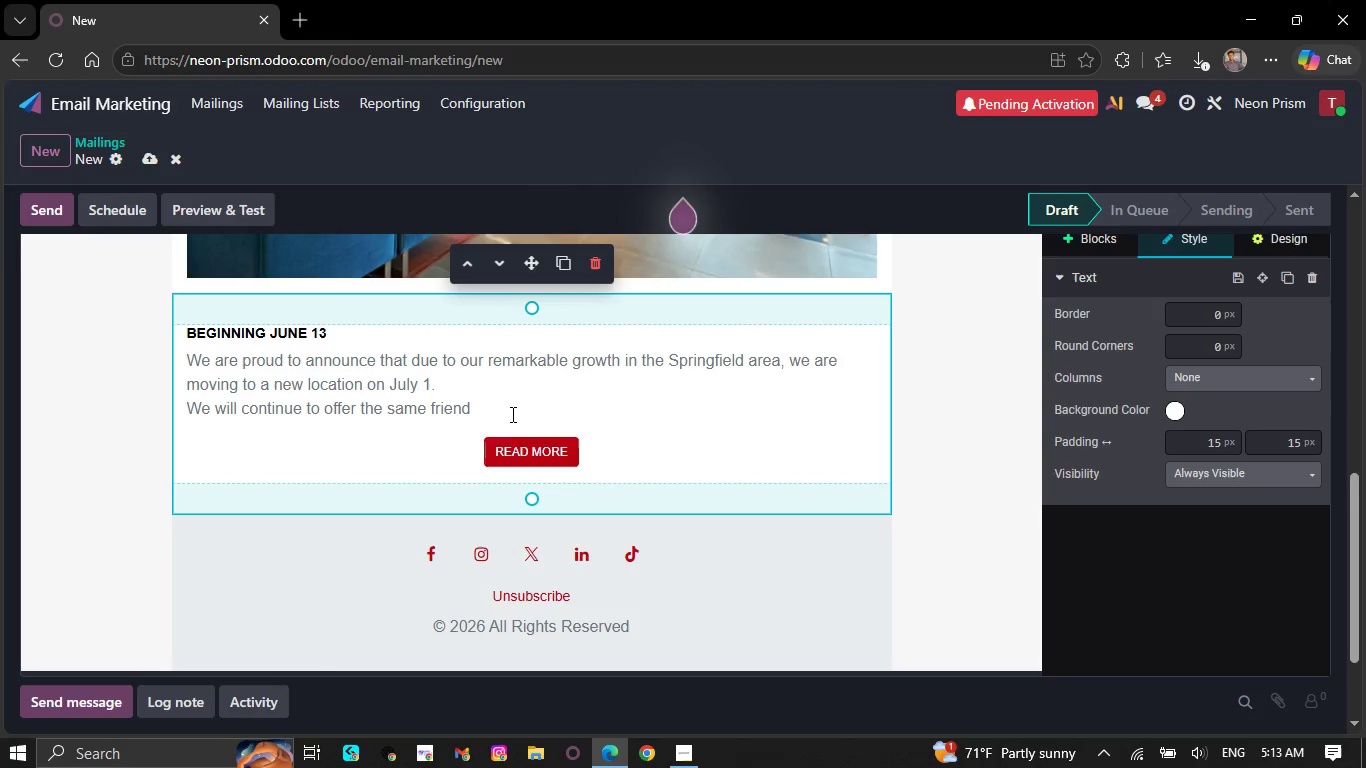 
key(Backspace)
 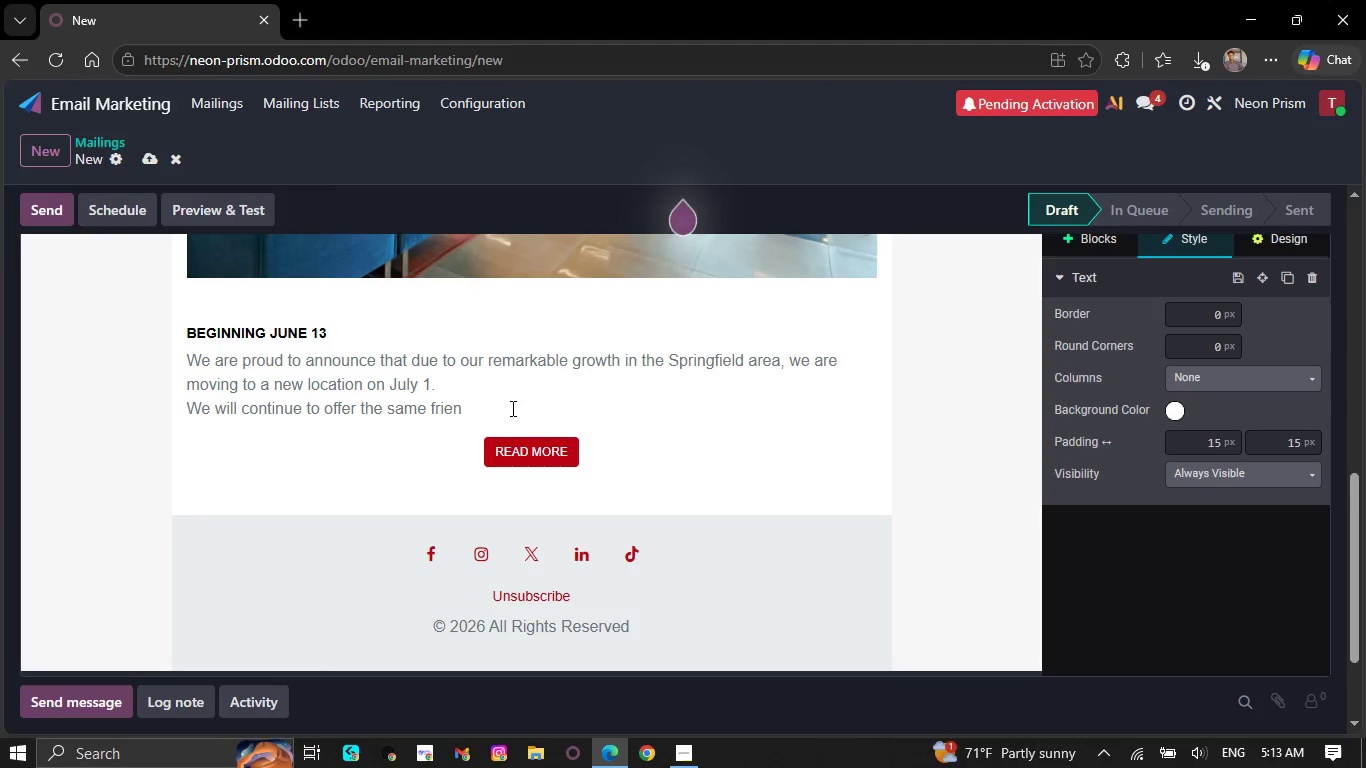 
key(Backspace)
 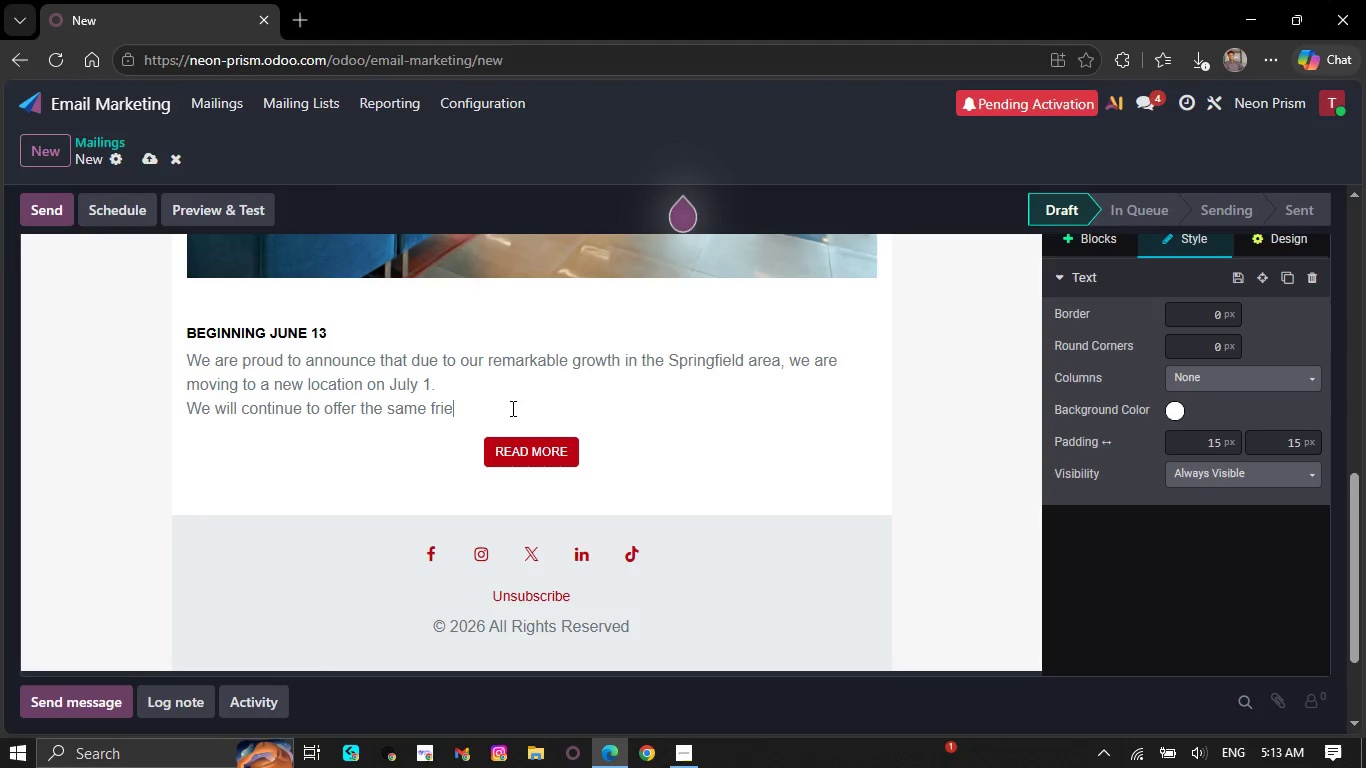 
key(Backspace)
 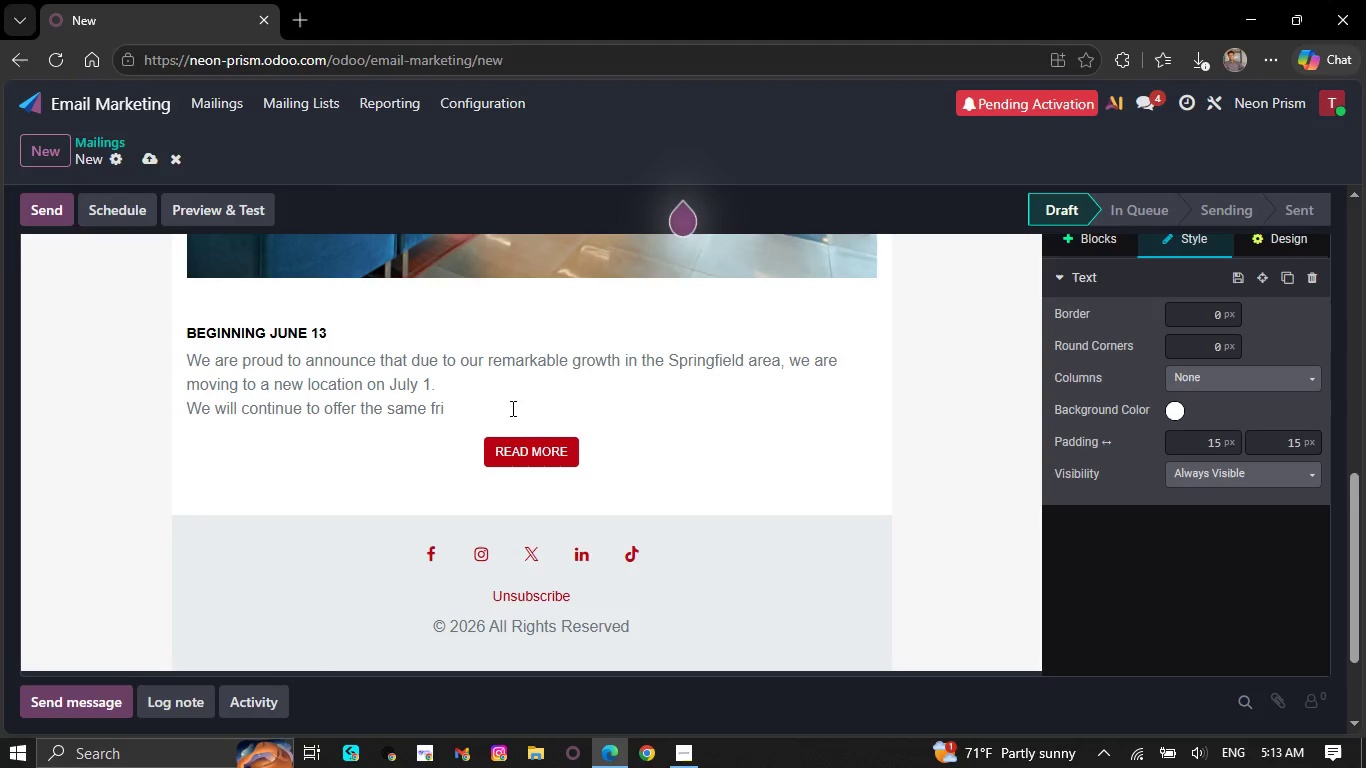 
wait(5.52)
 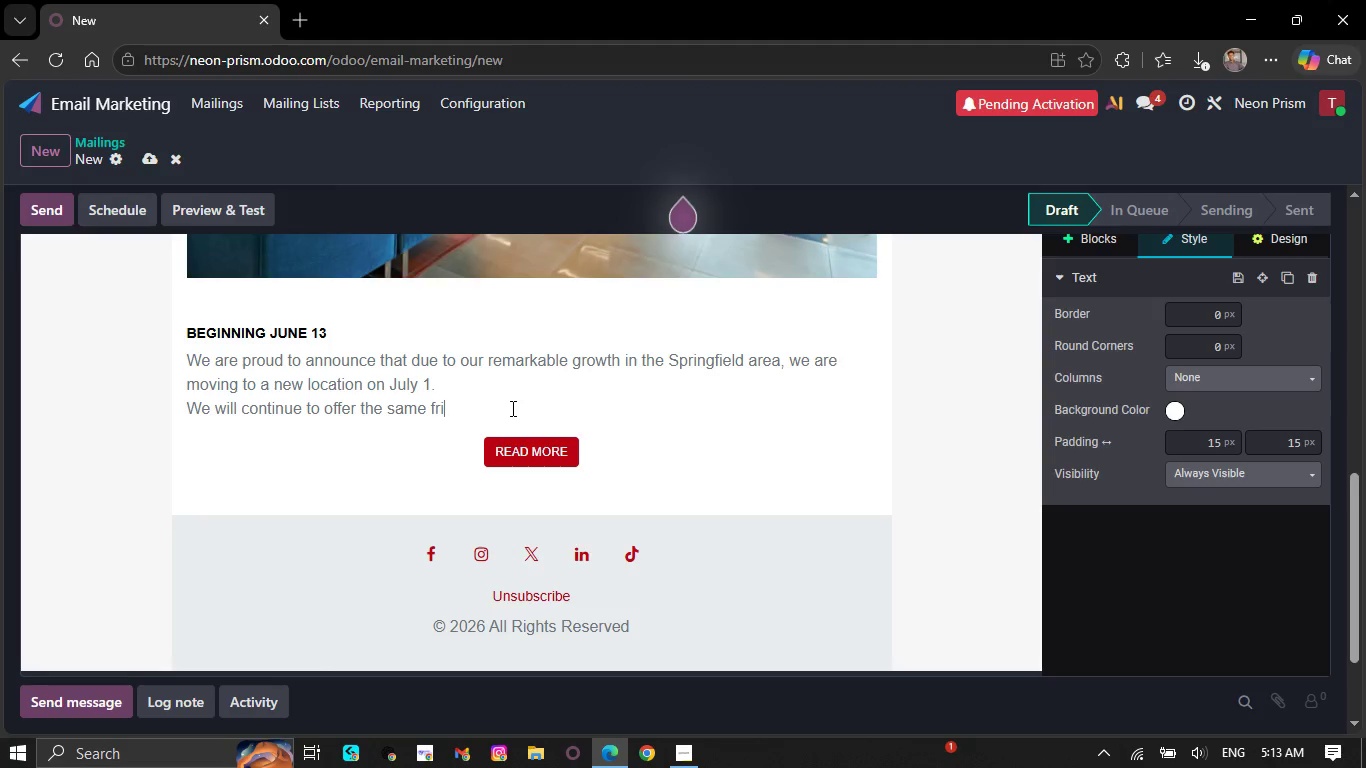 
key(Backspace)
 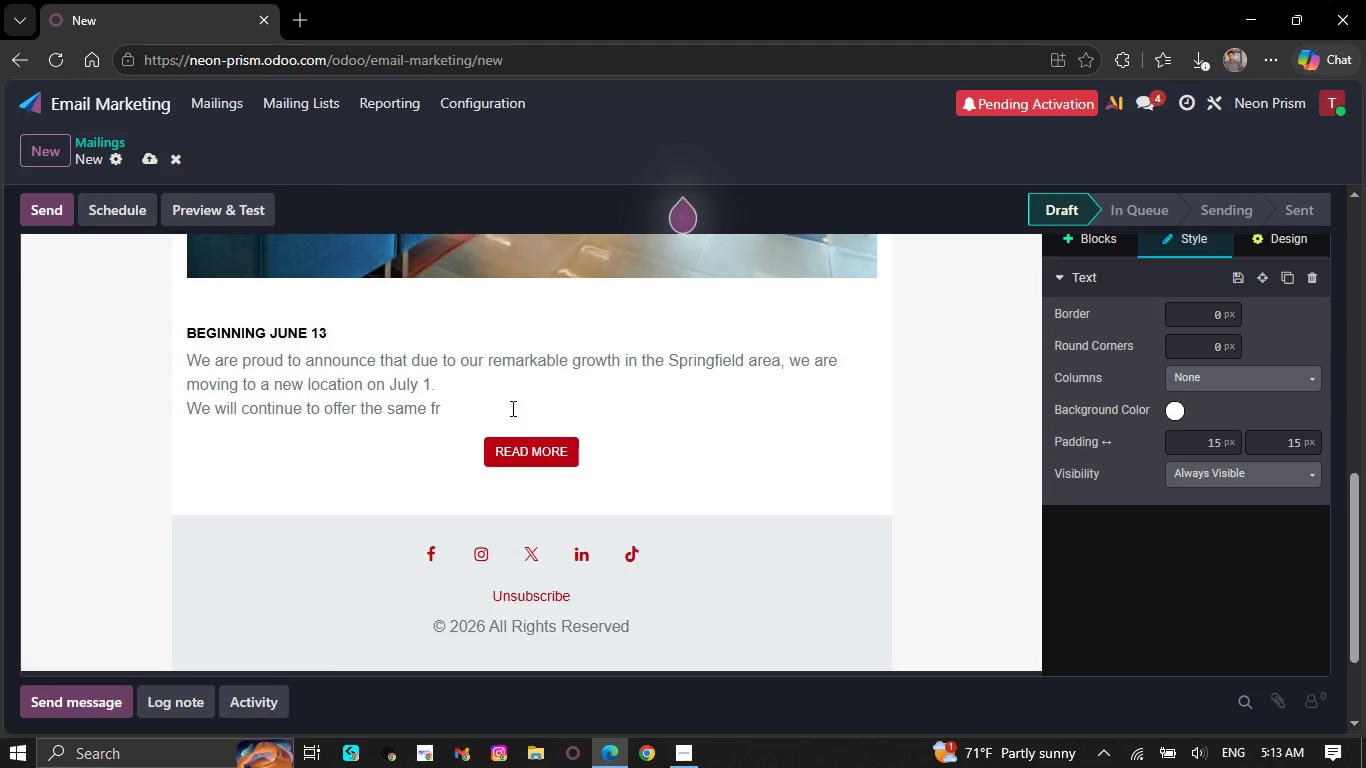 
key(Backspace)
 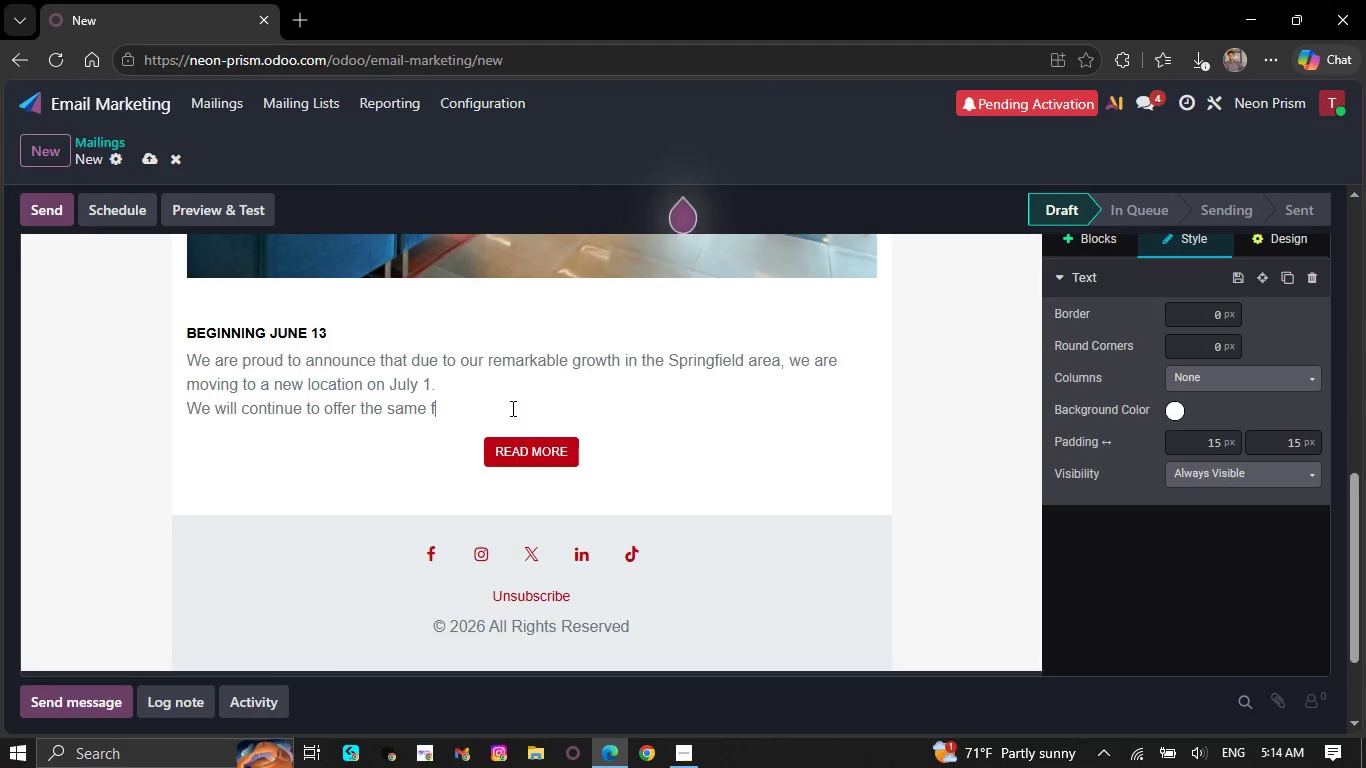 
wait(6.33)
 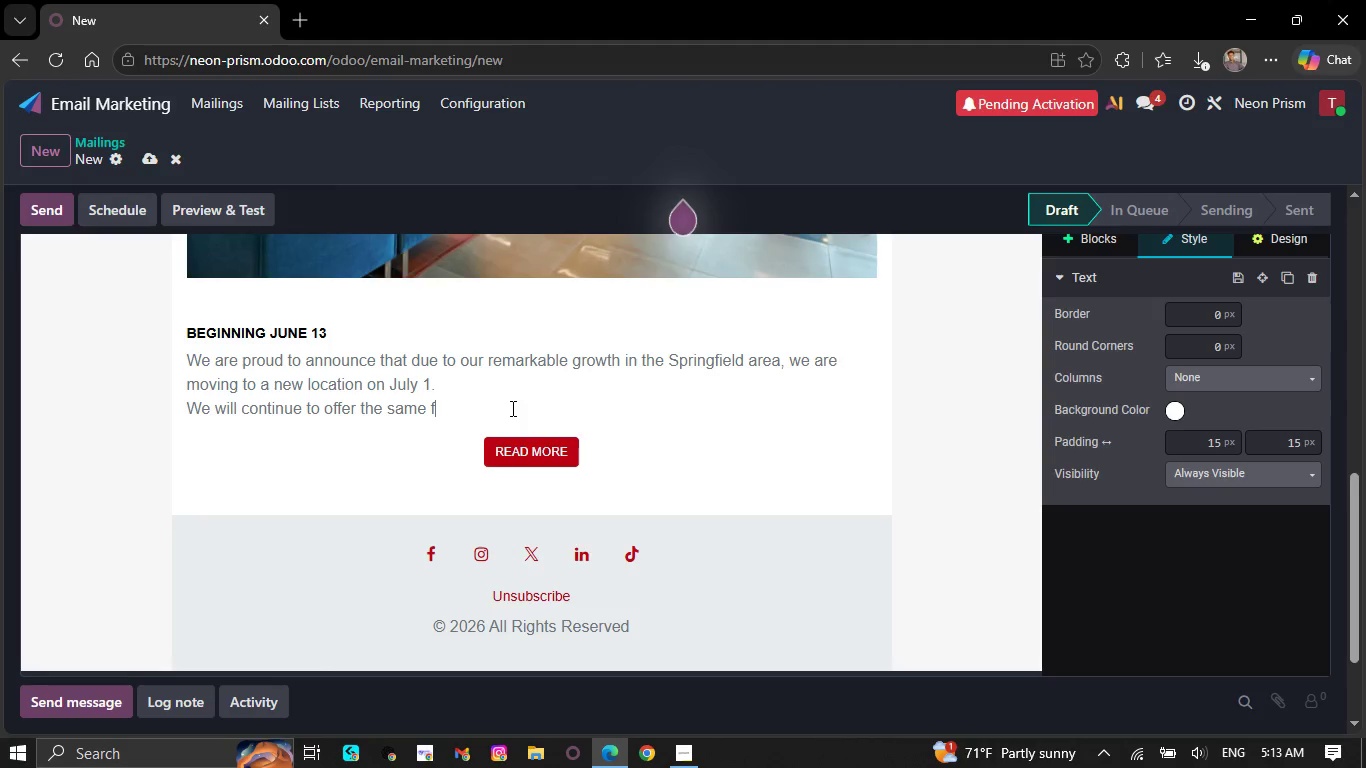 
key(Backspace)
 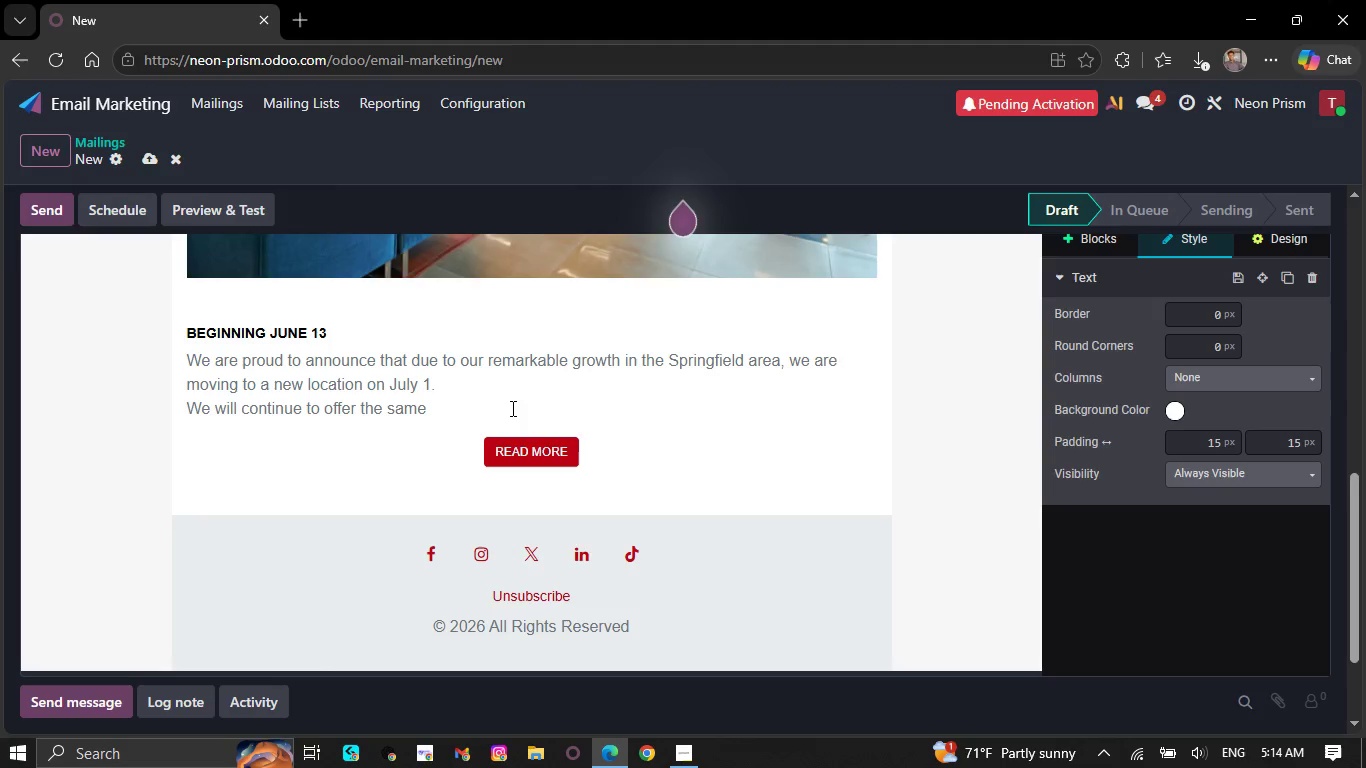 
key(Backspace)
 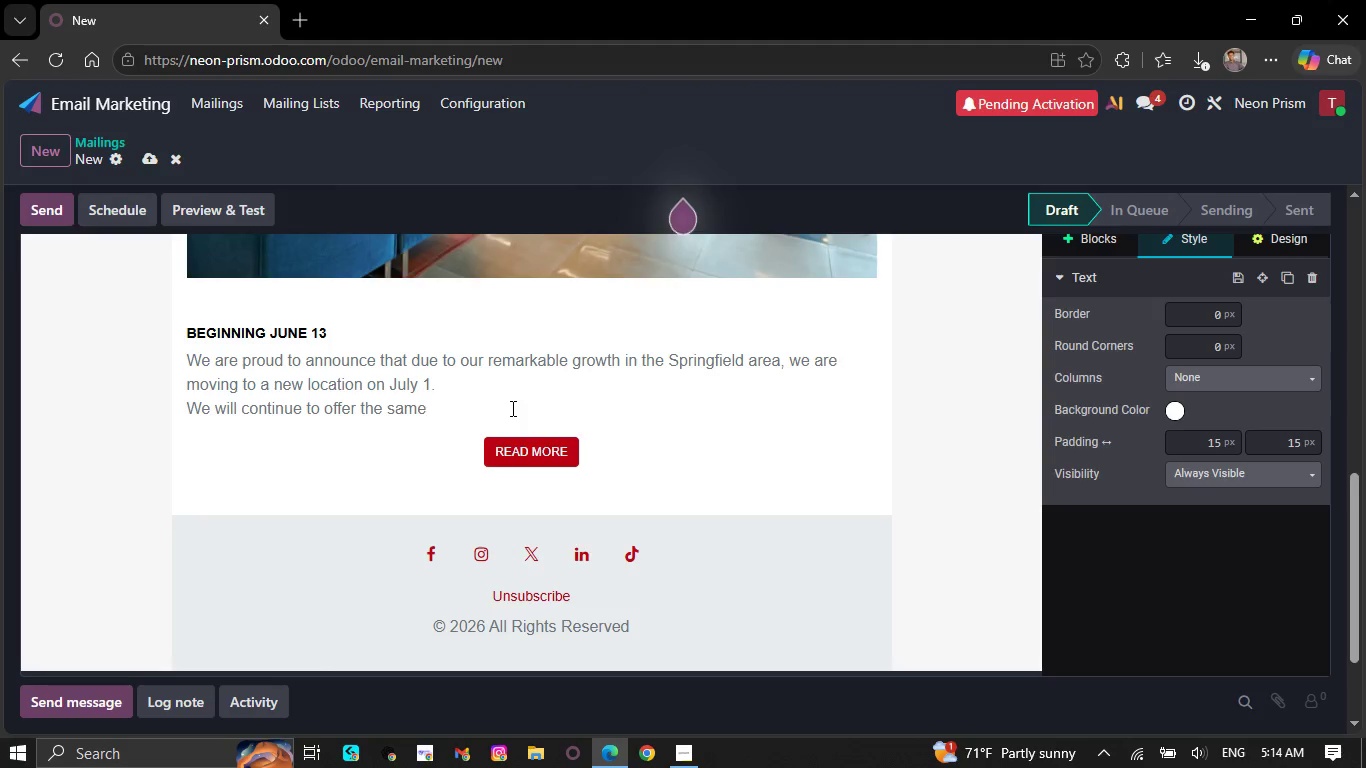 
key(Backspace)
 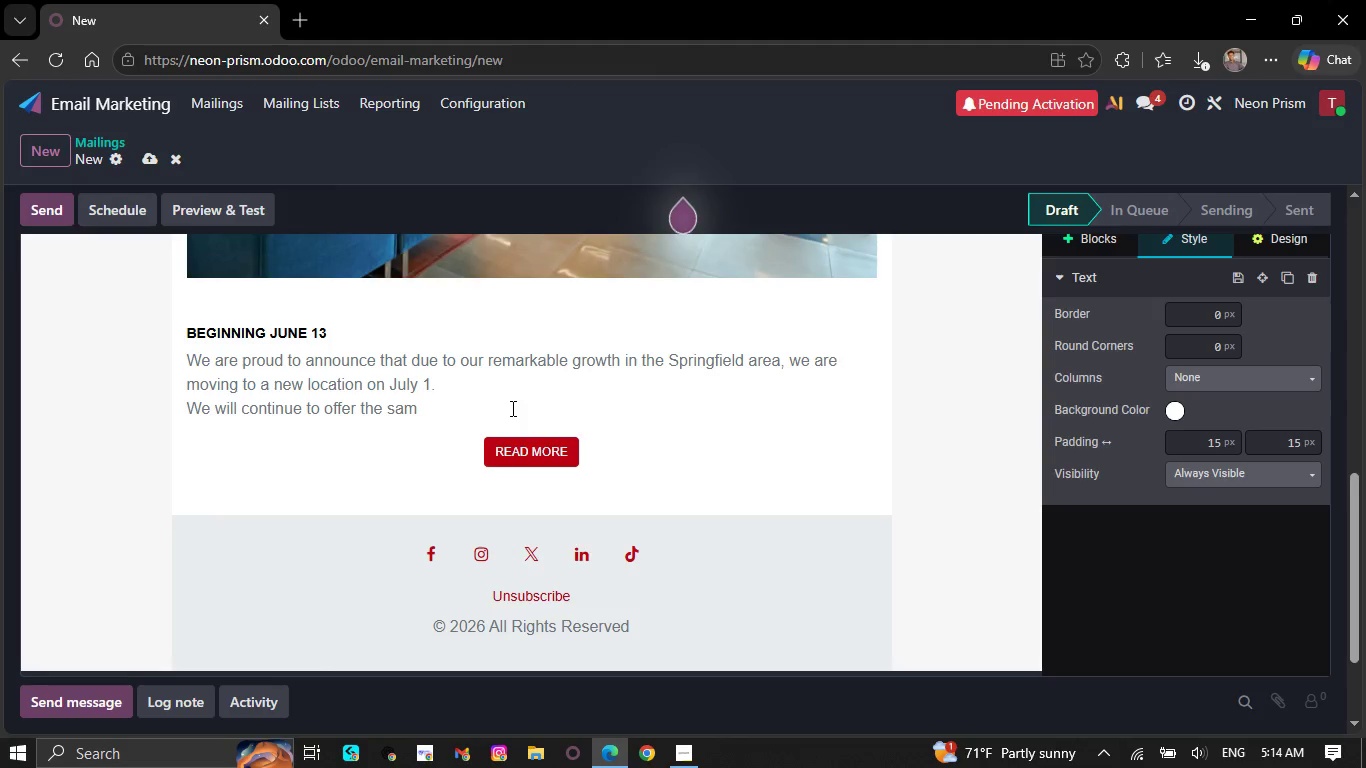 
key(Backspace)
 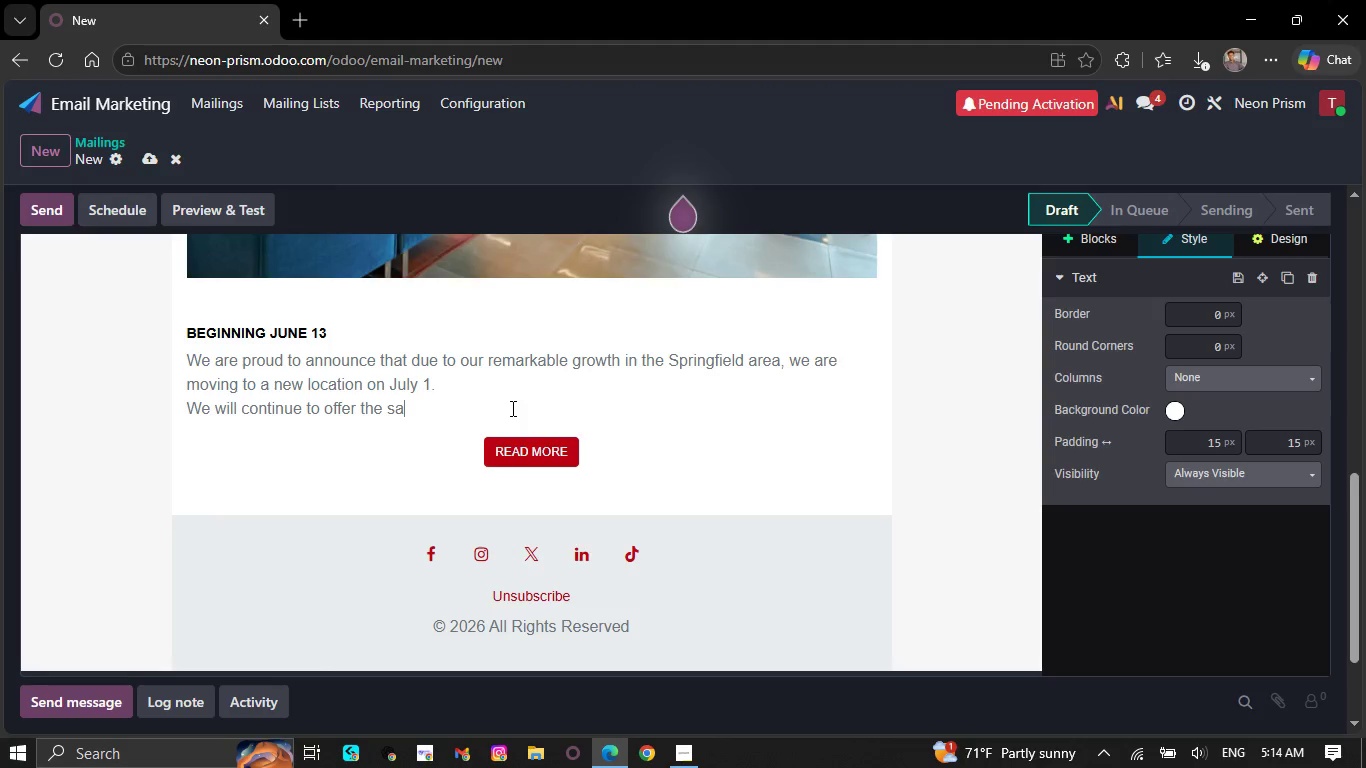 
key(Backspace)
 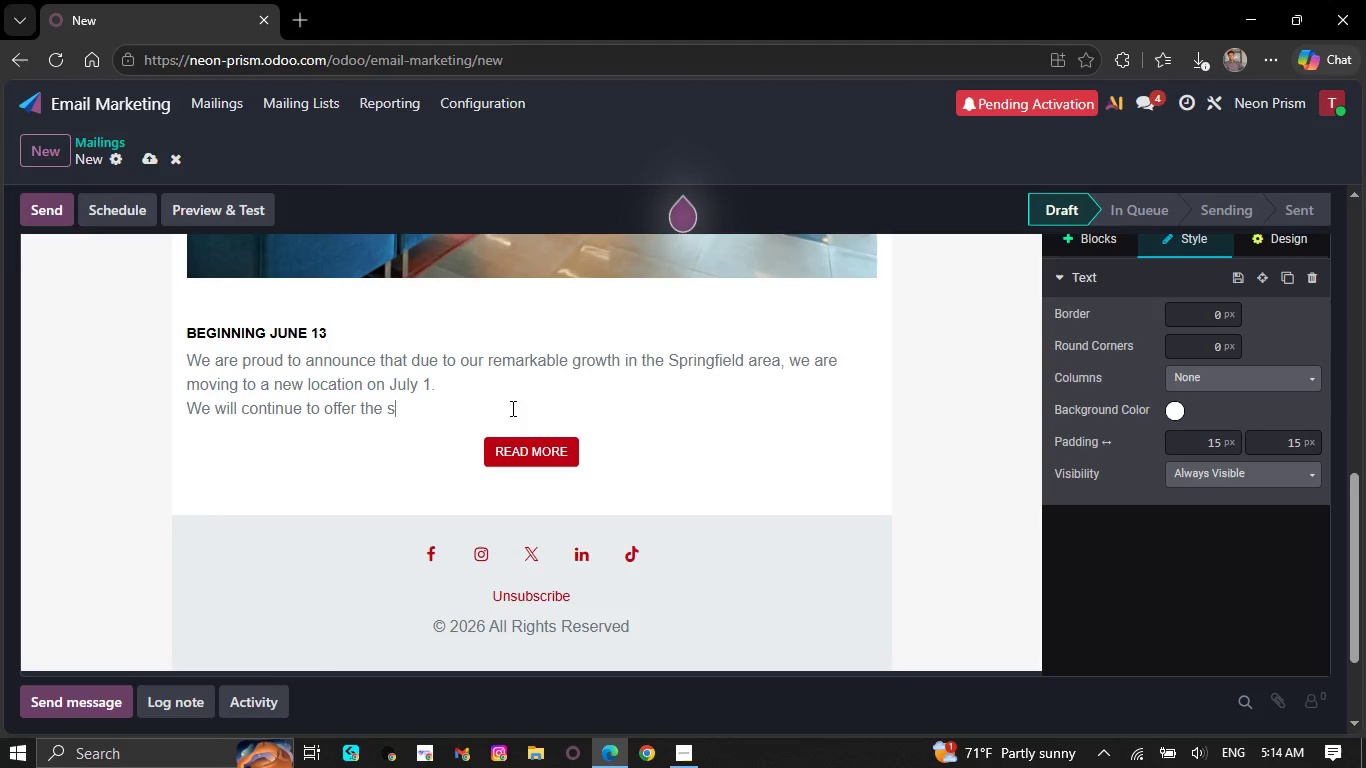 
key(Backspace)
 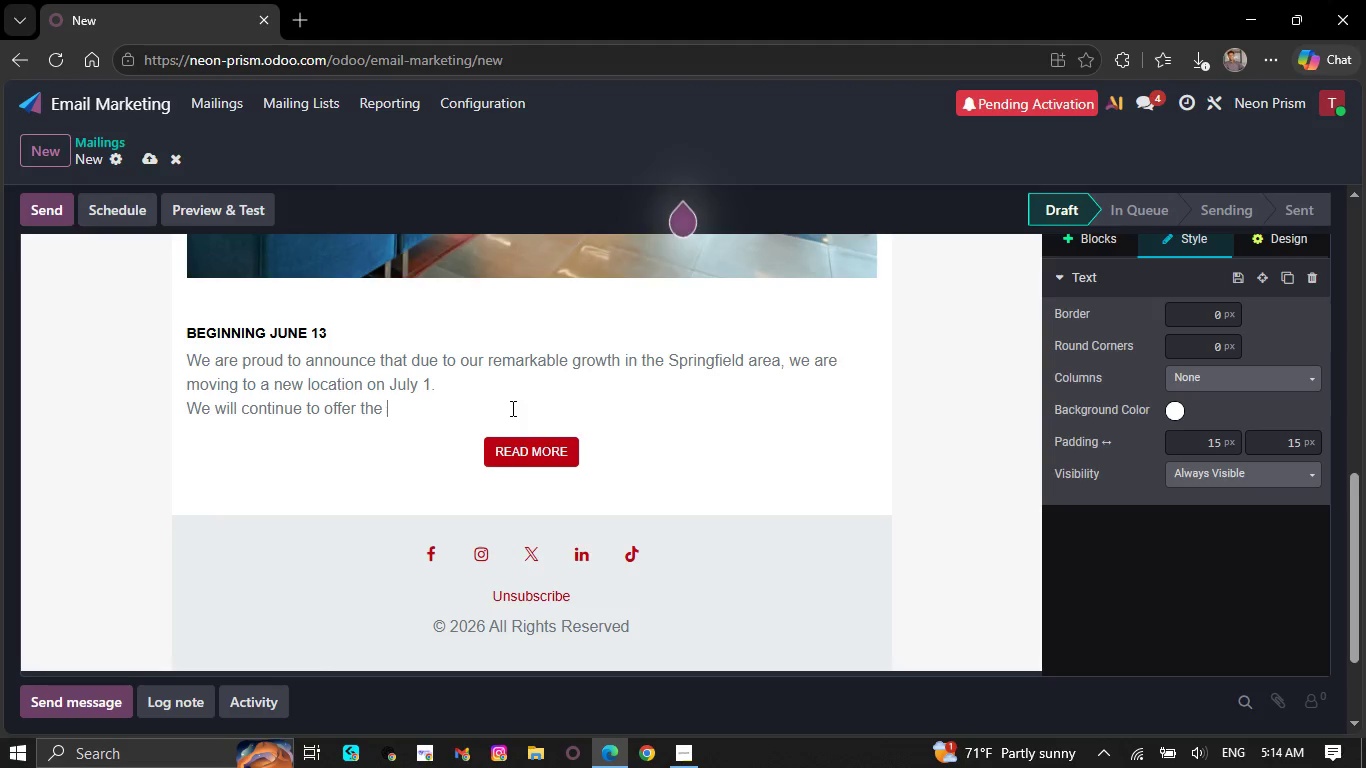 
key(Backspace)
 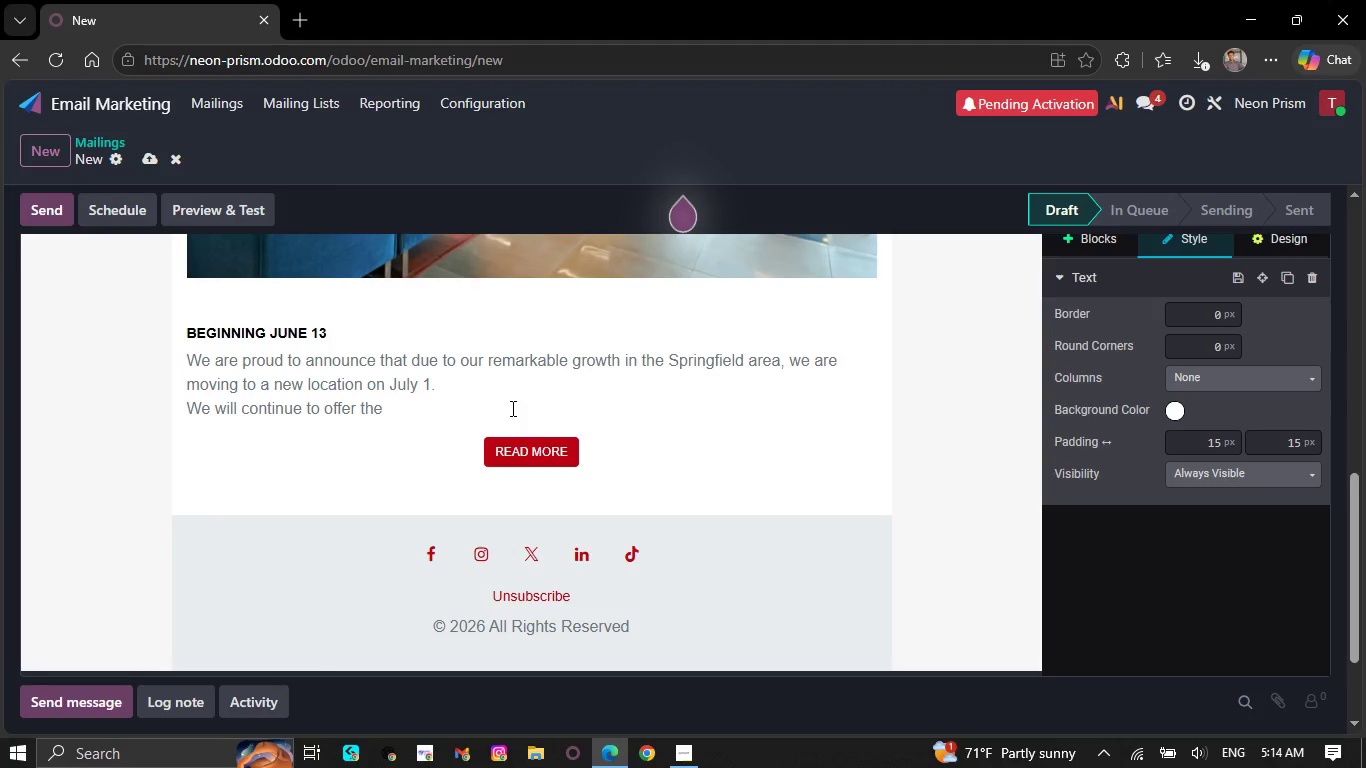 
key(Backspace)
 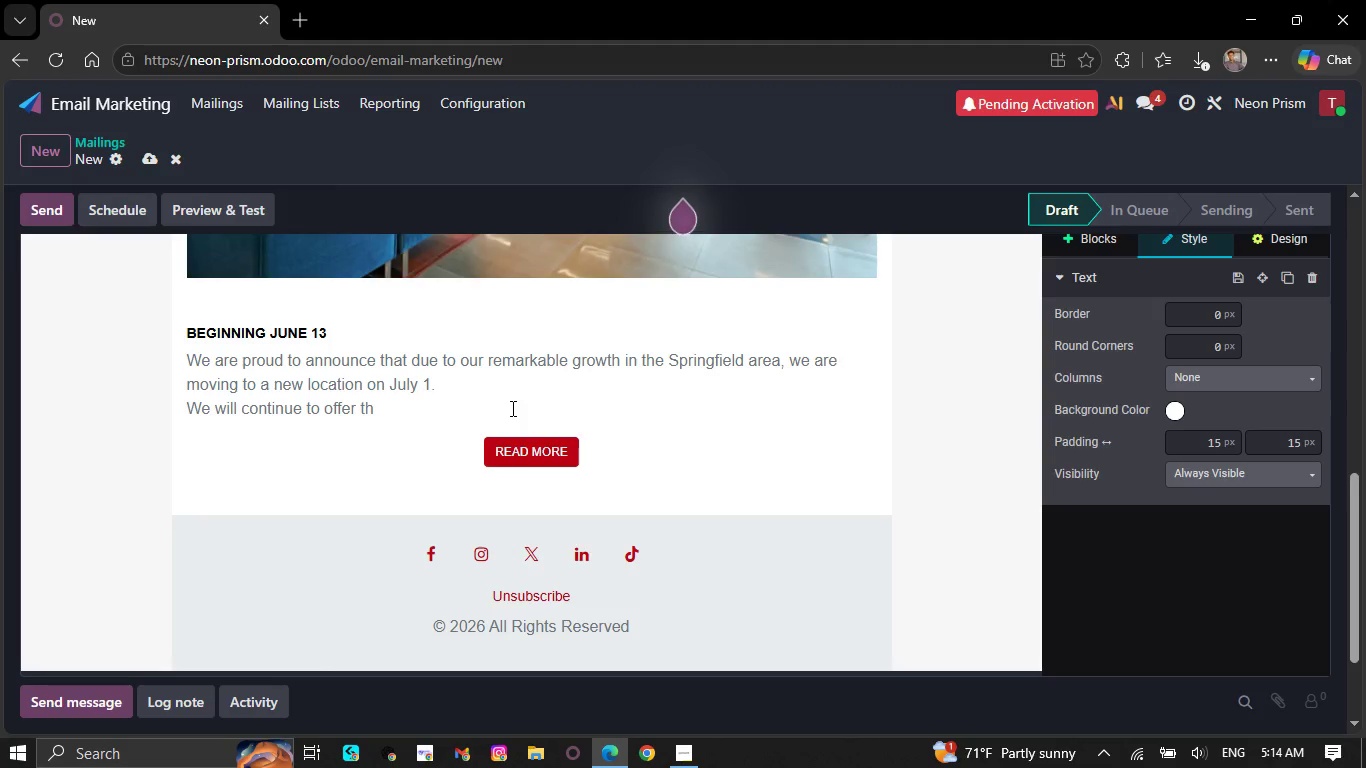 
key(Backspace)
 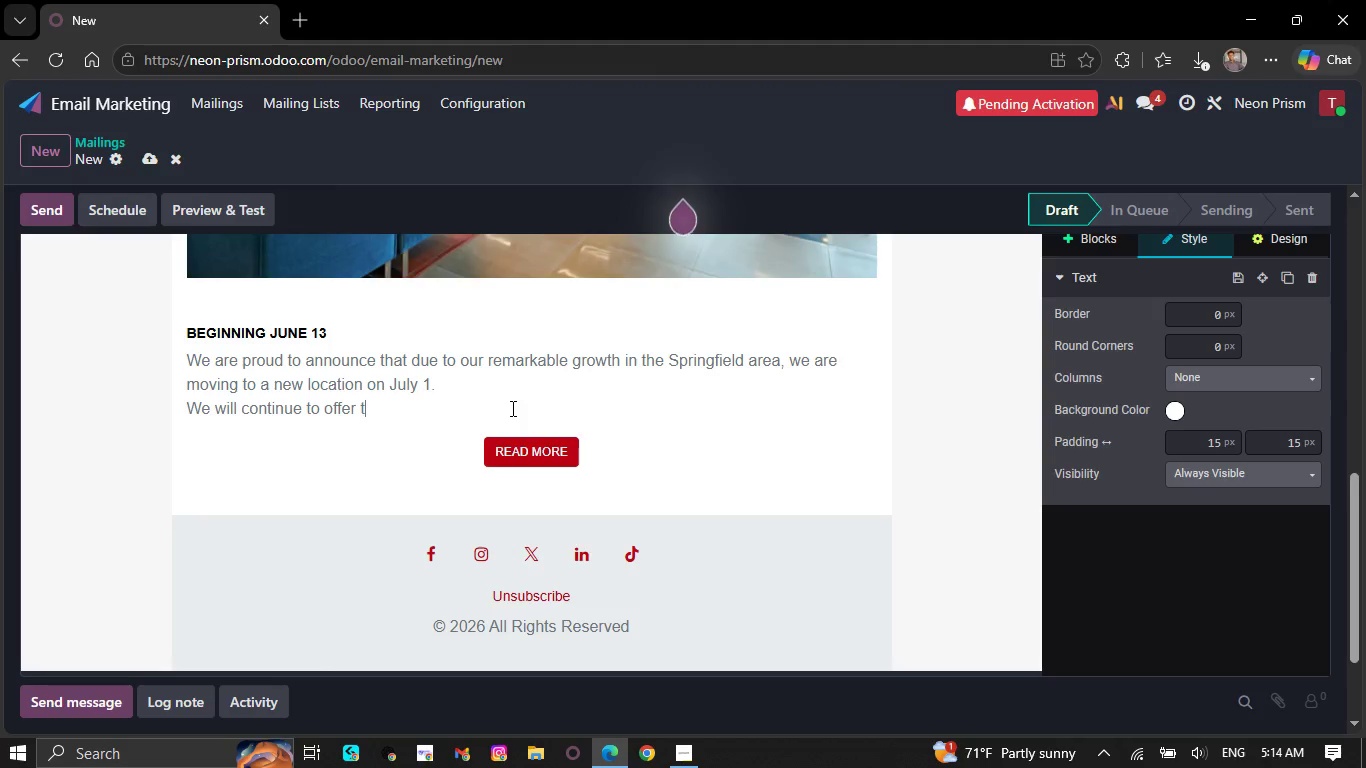 
key(Backspace)
 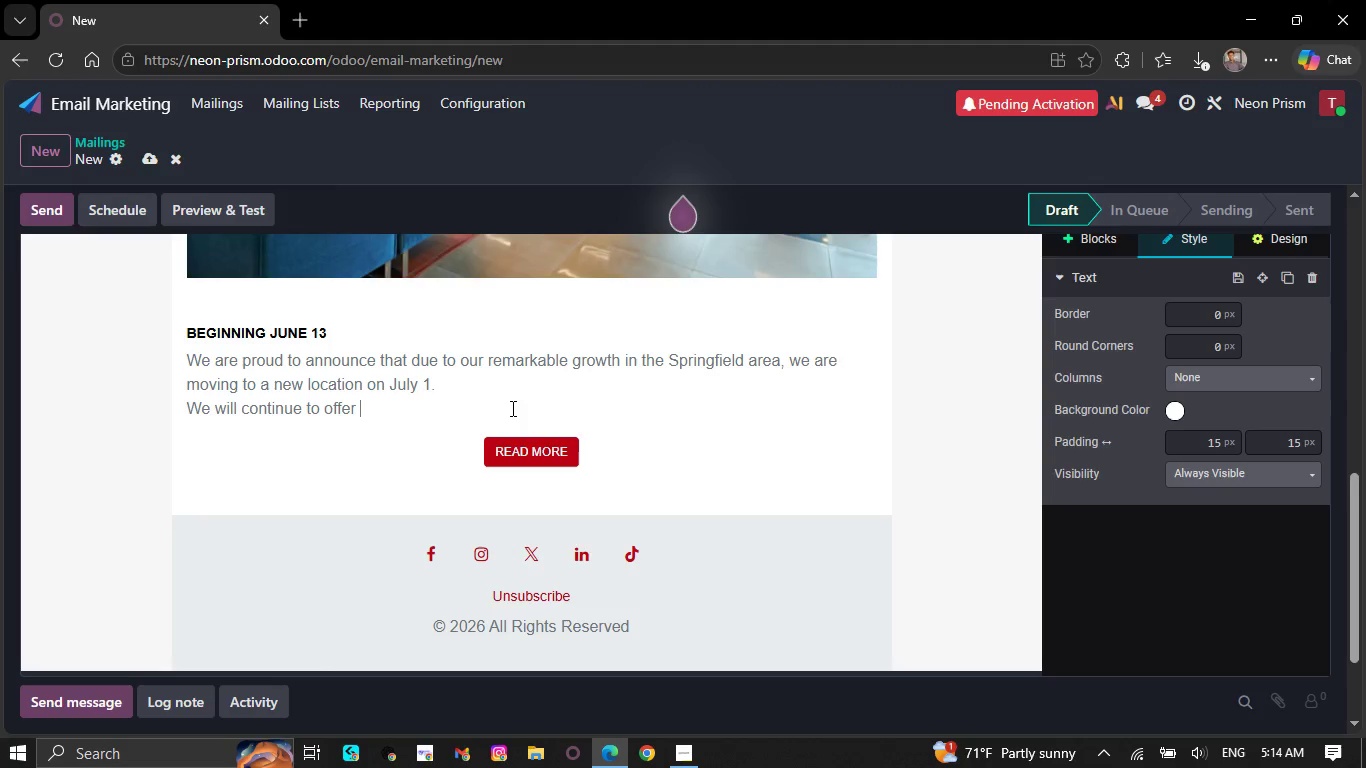 
key(Backspace)
 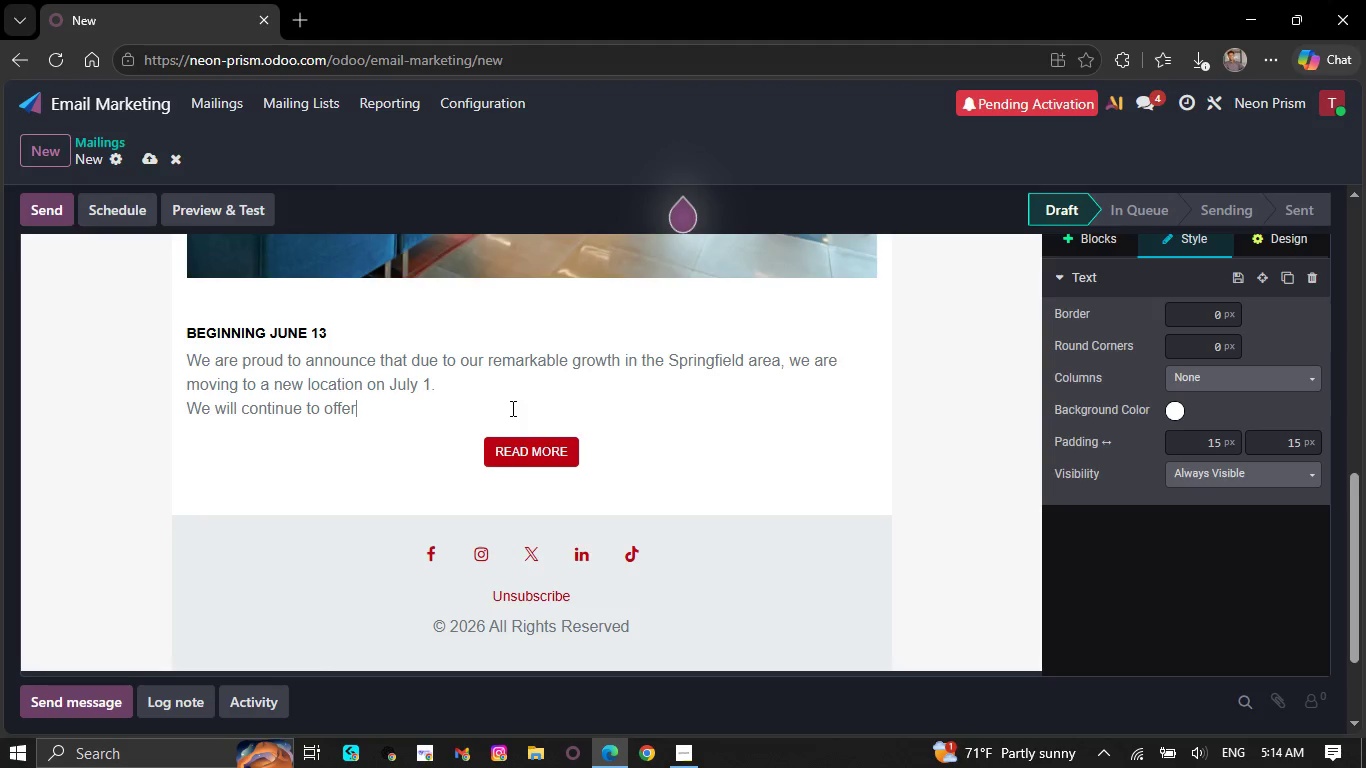 
key(Backspace)
 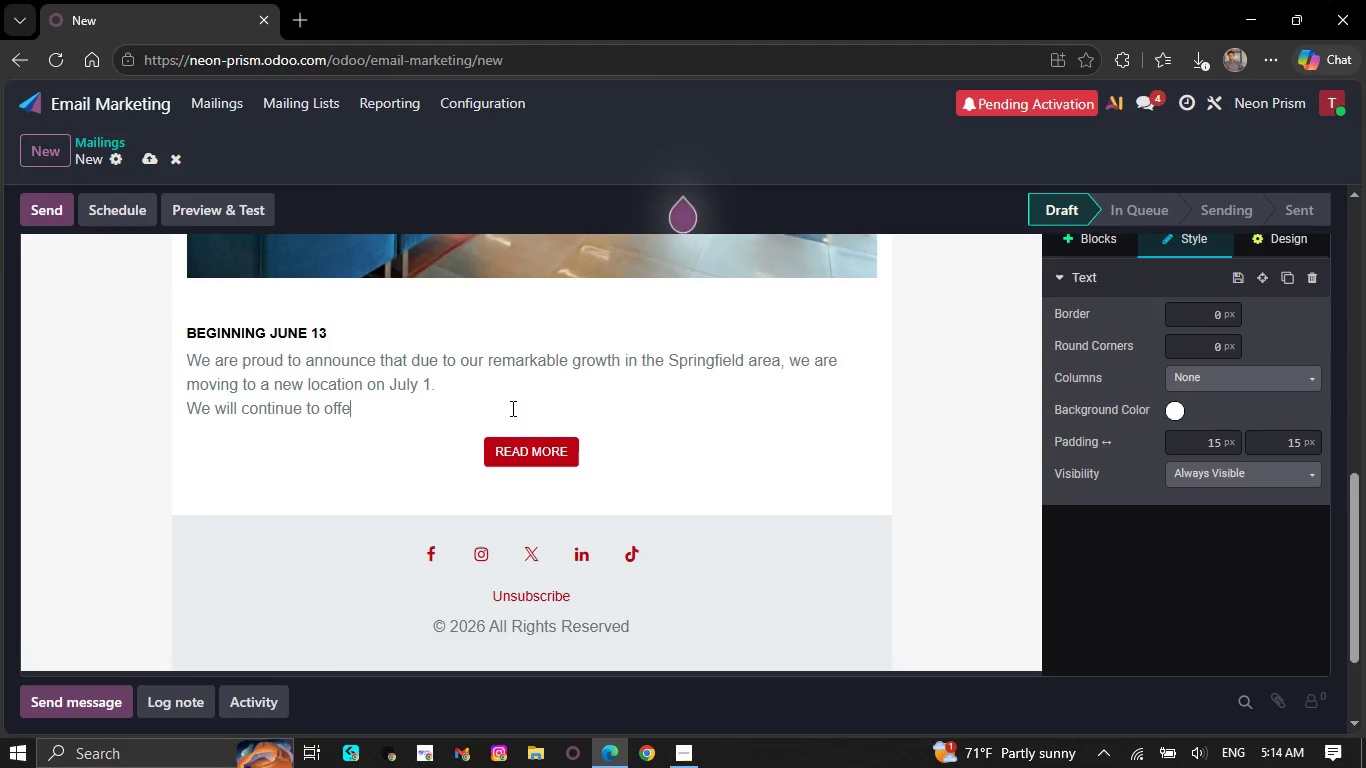 
key(Backspace)
 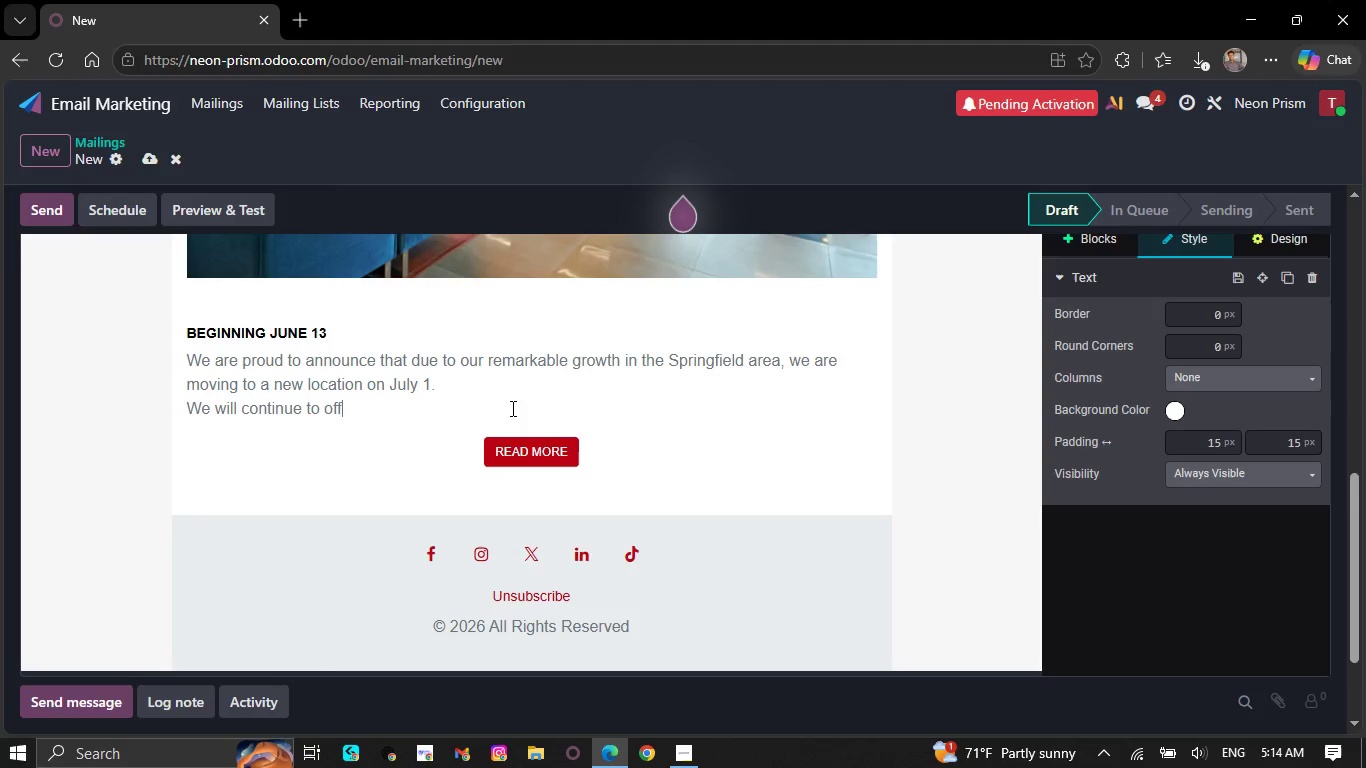 
key(Backspace)
 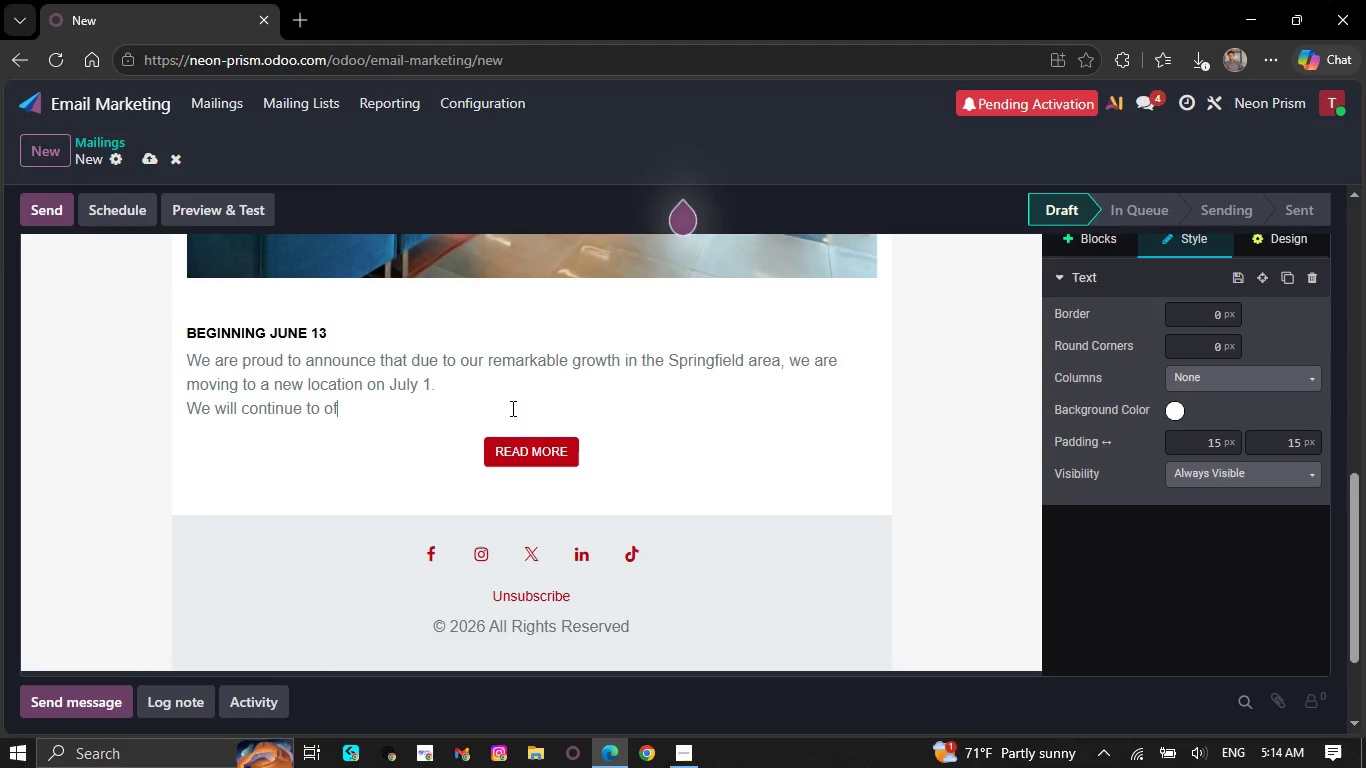 
key(Backspace)
 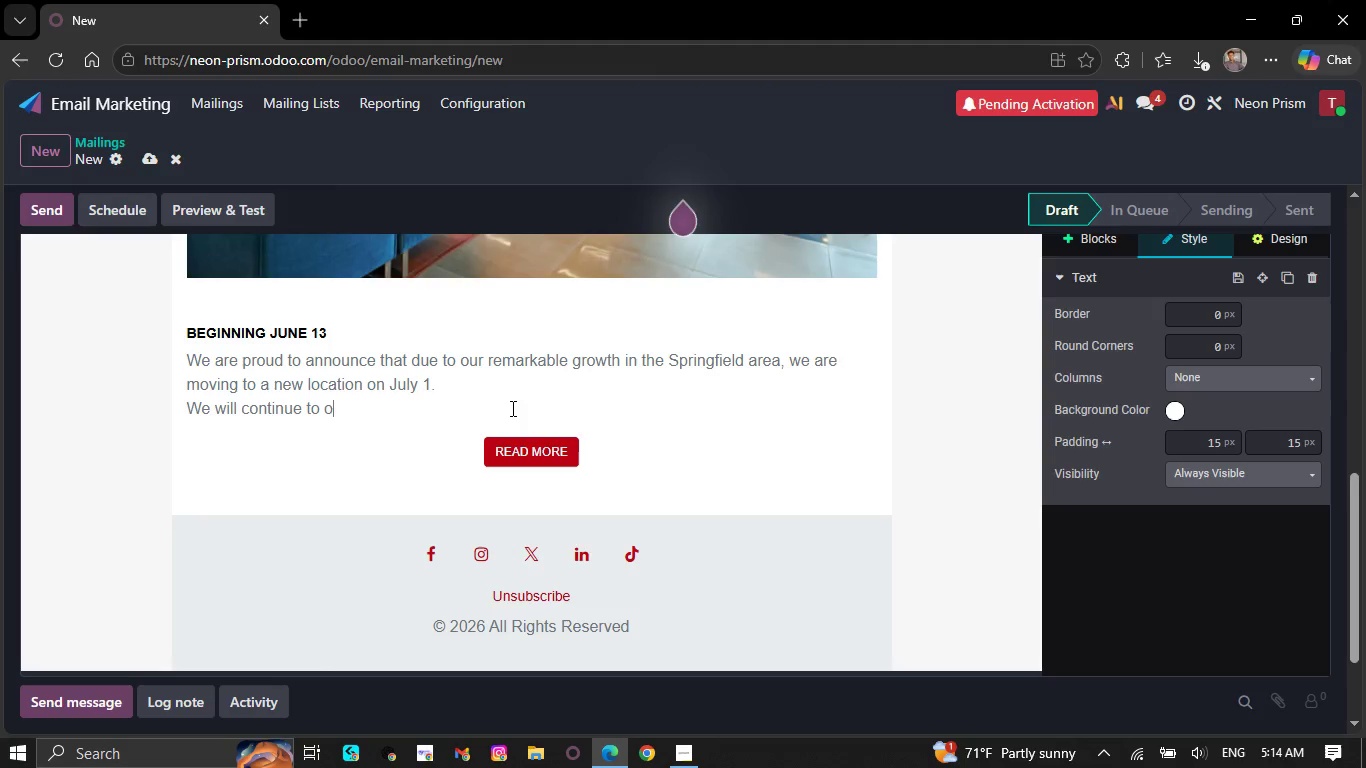 
key(Backspace)
 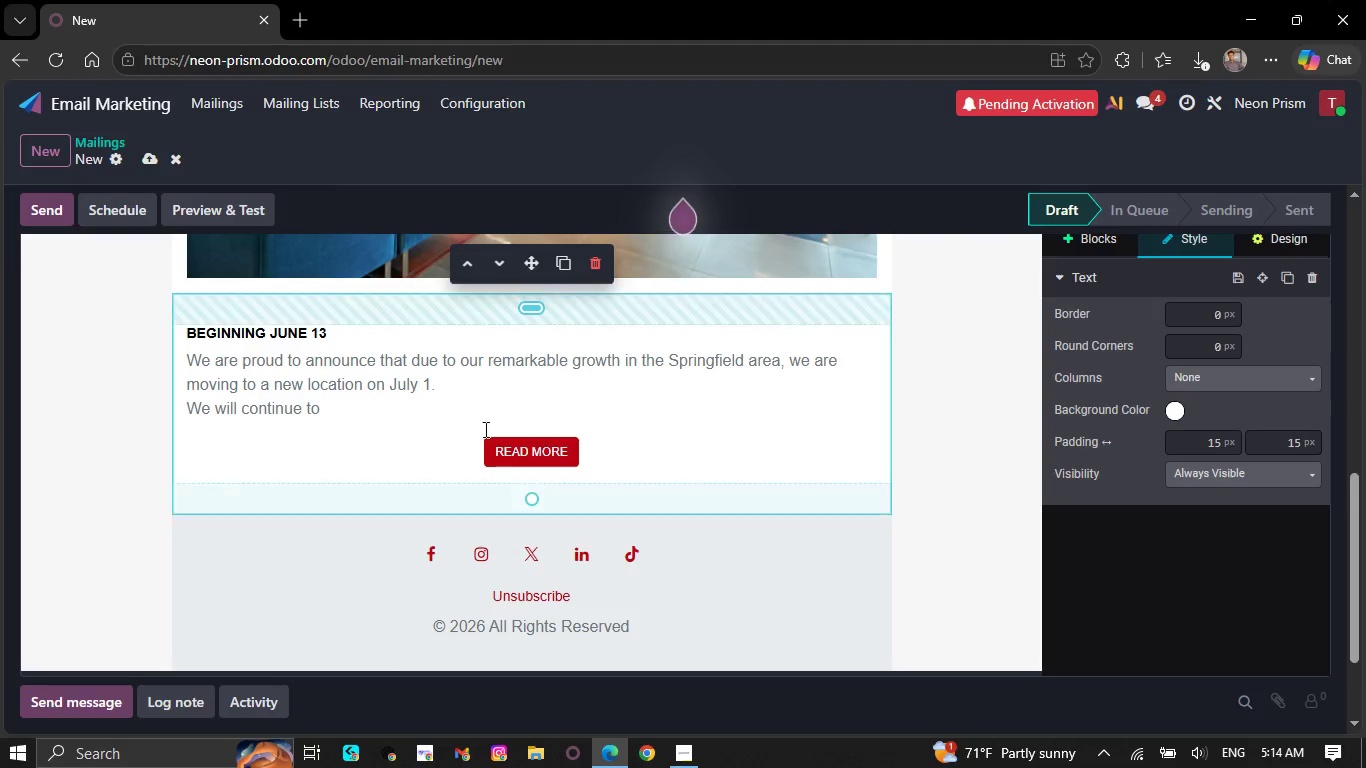 
scroll: coordinate [498, 457], scroll_direction: up, amount: 3.0
 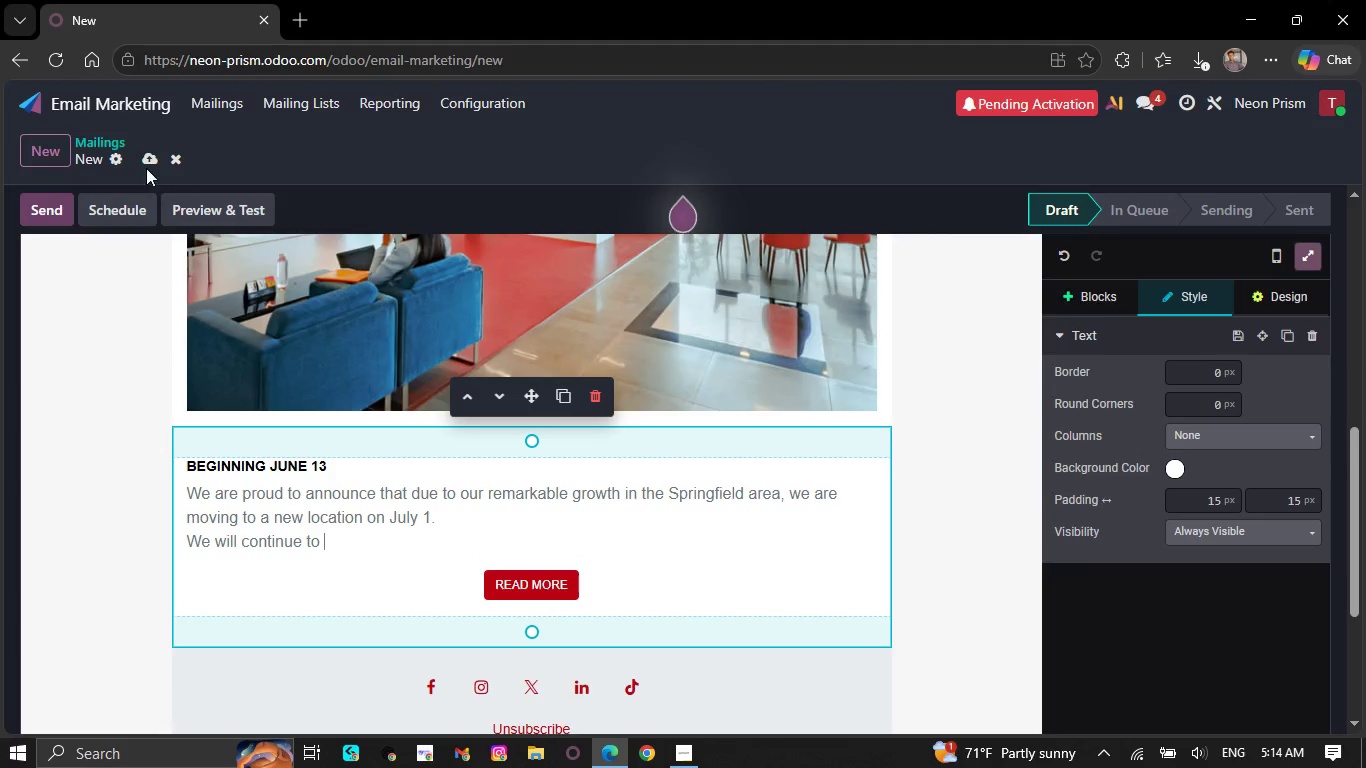 
left_click([142, 165])
 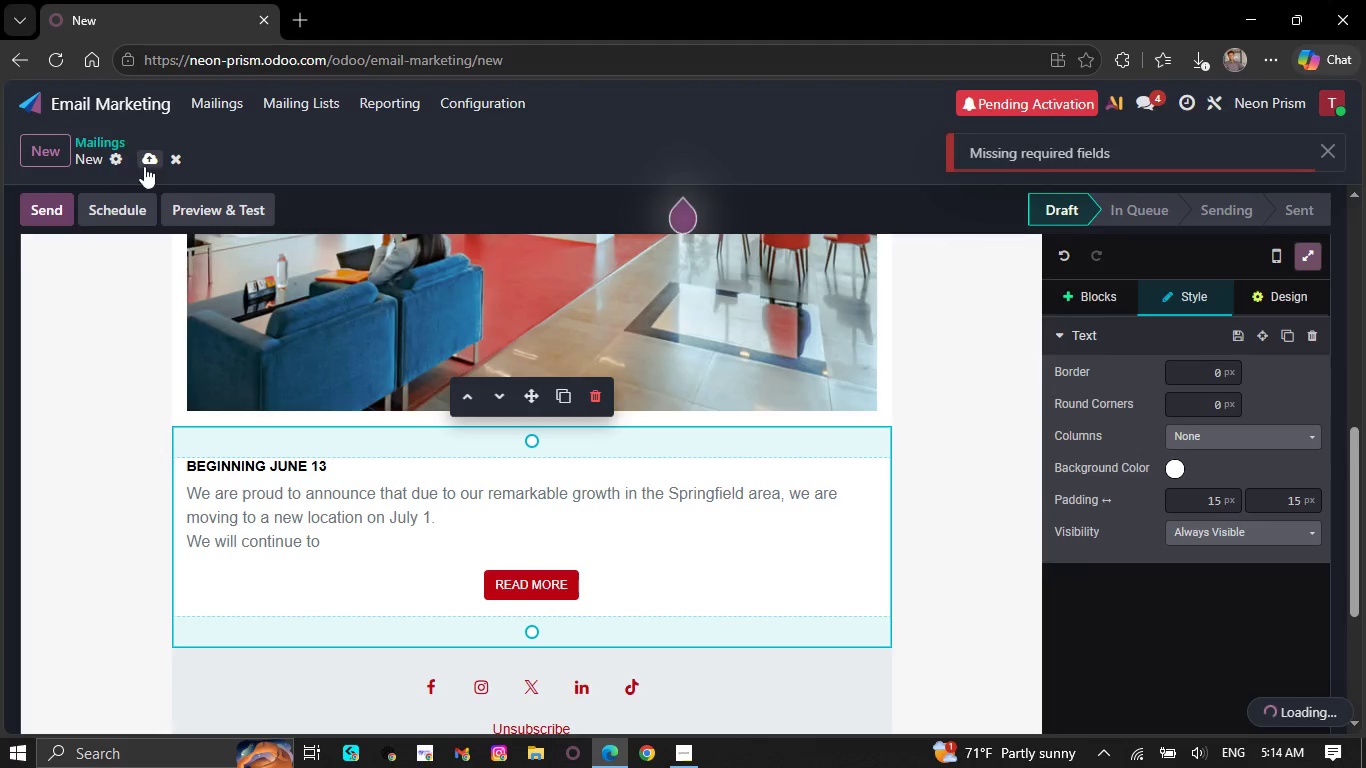 
scroll: coordinate [339, 299], scroll_direction: up, amount: 27.0
 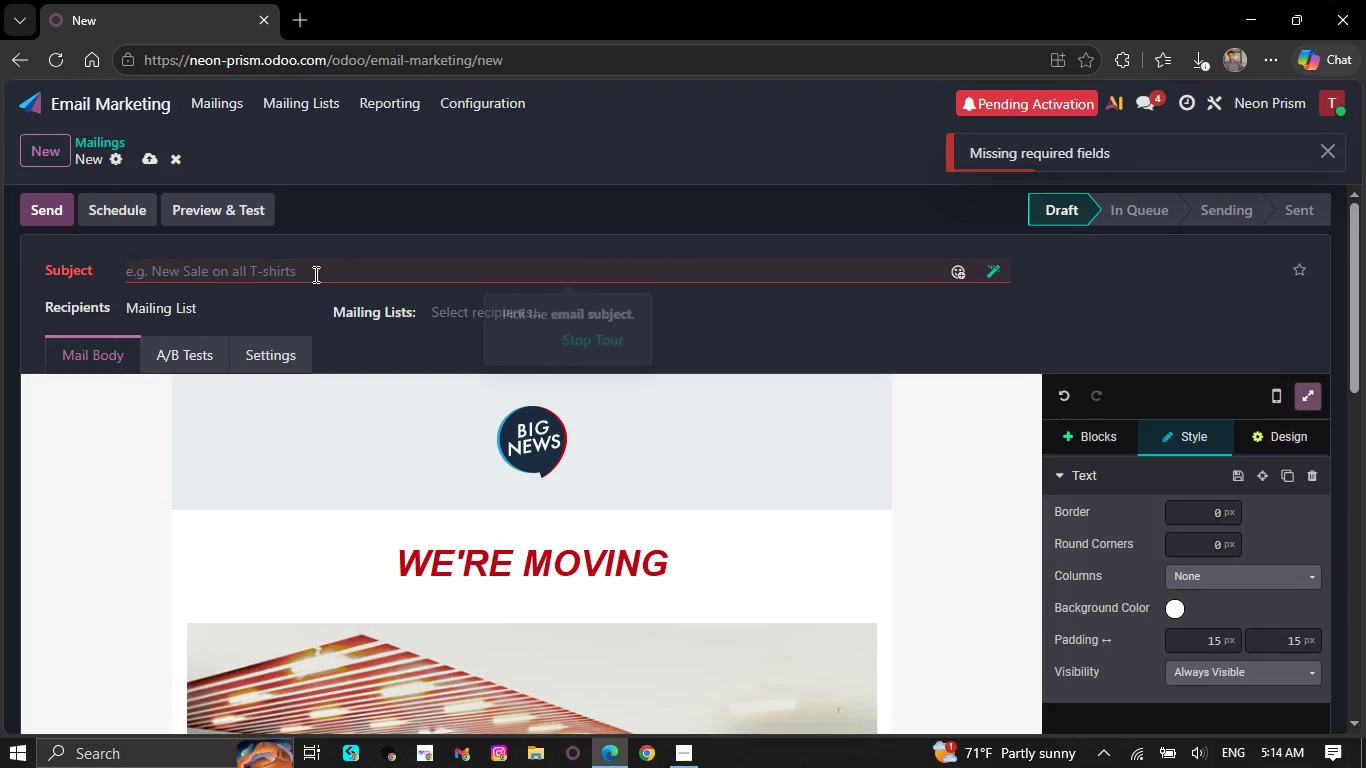 
left_click([314, 274])
 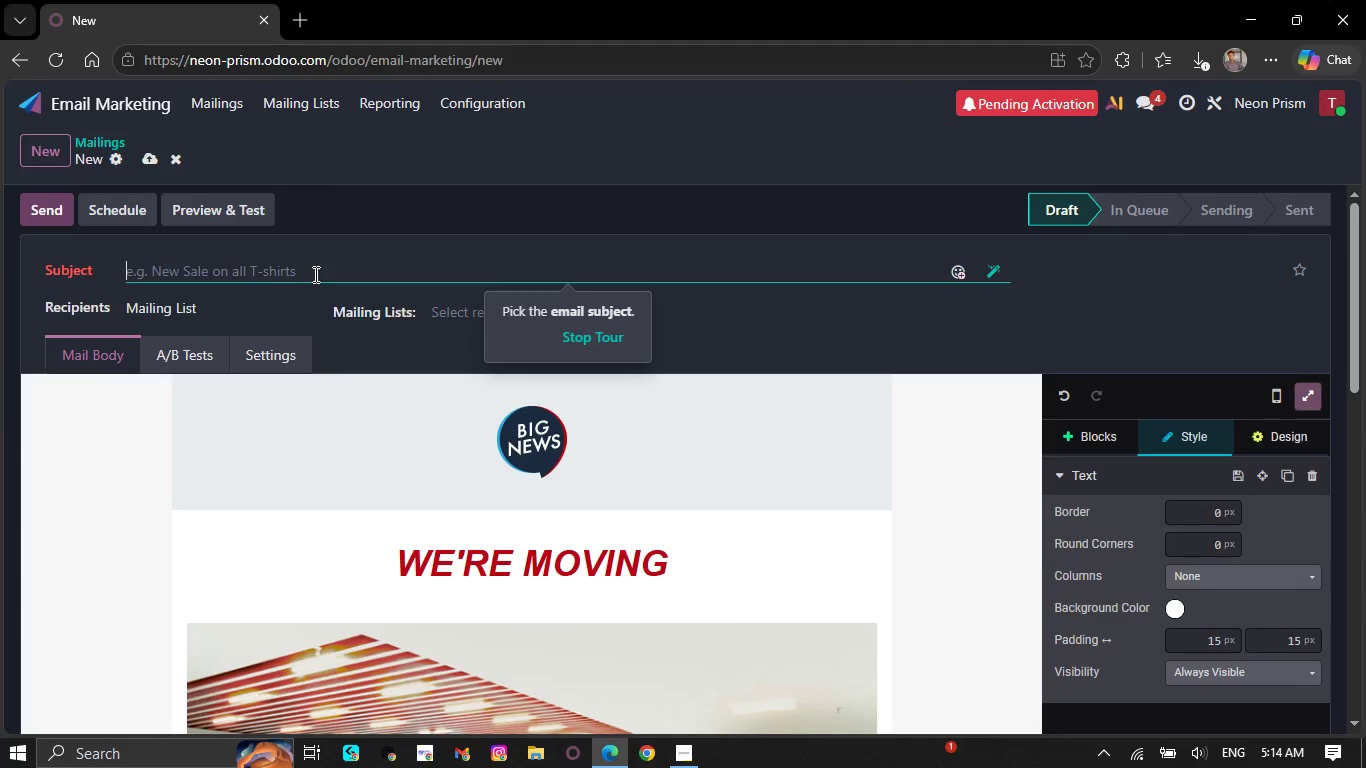 
wait(20.16)
 